 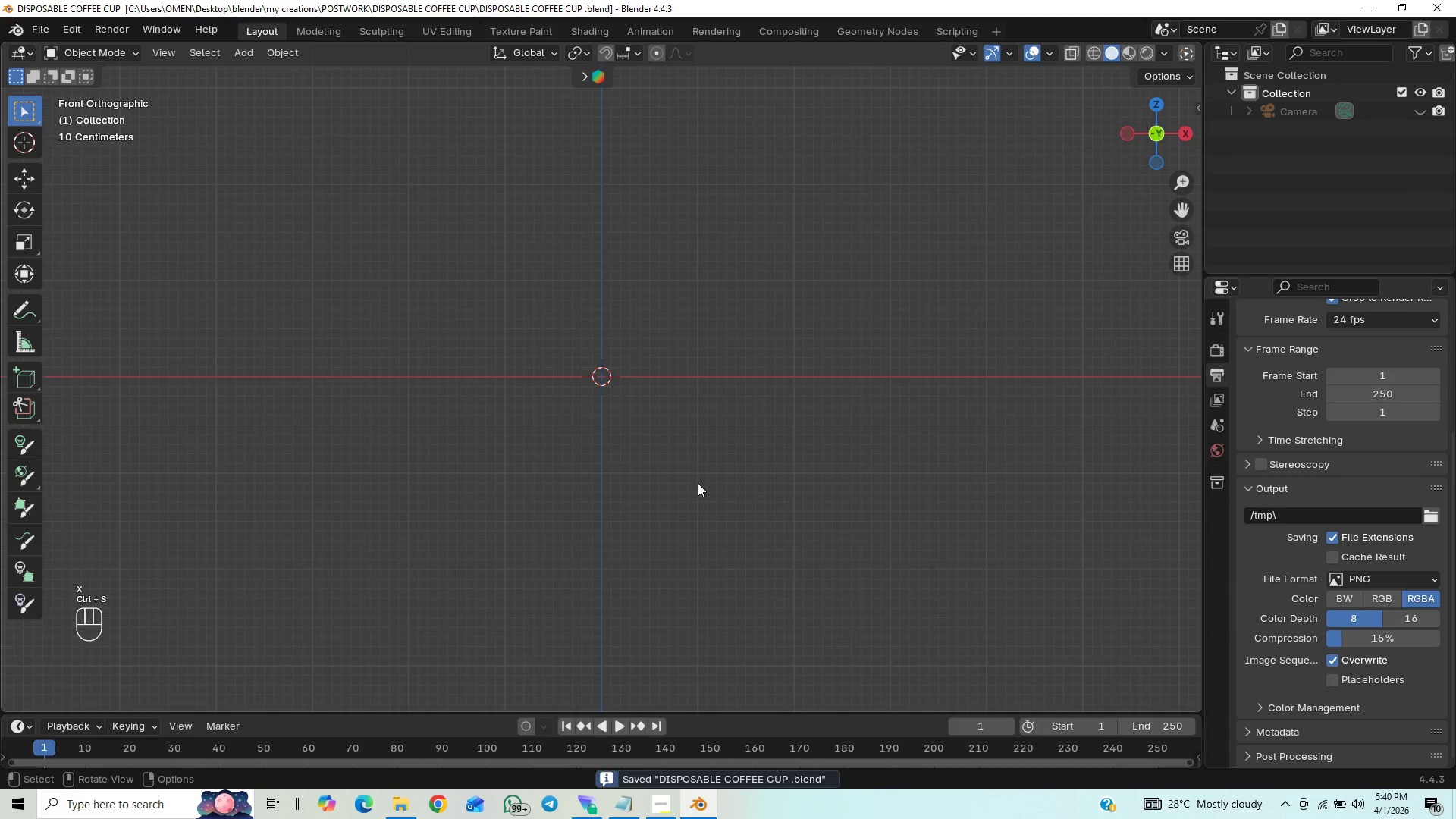 
type(AA)
 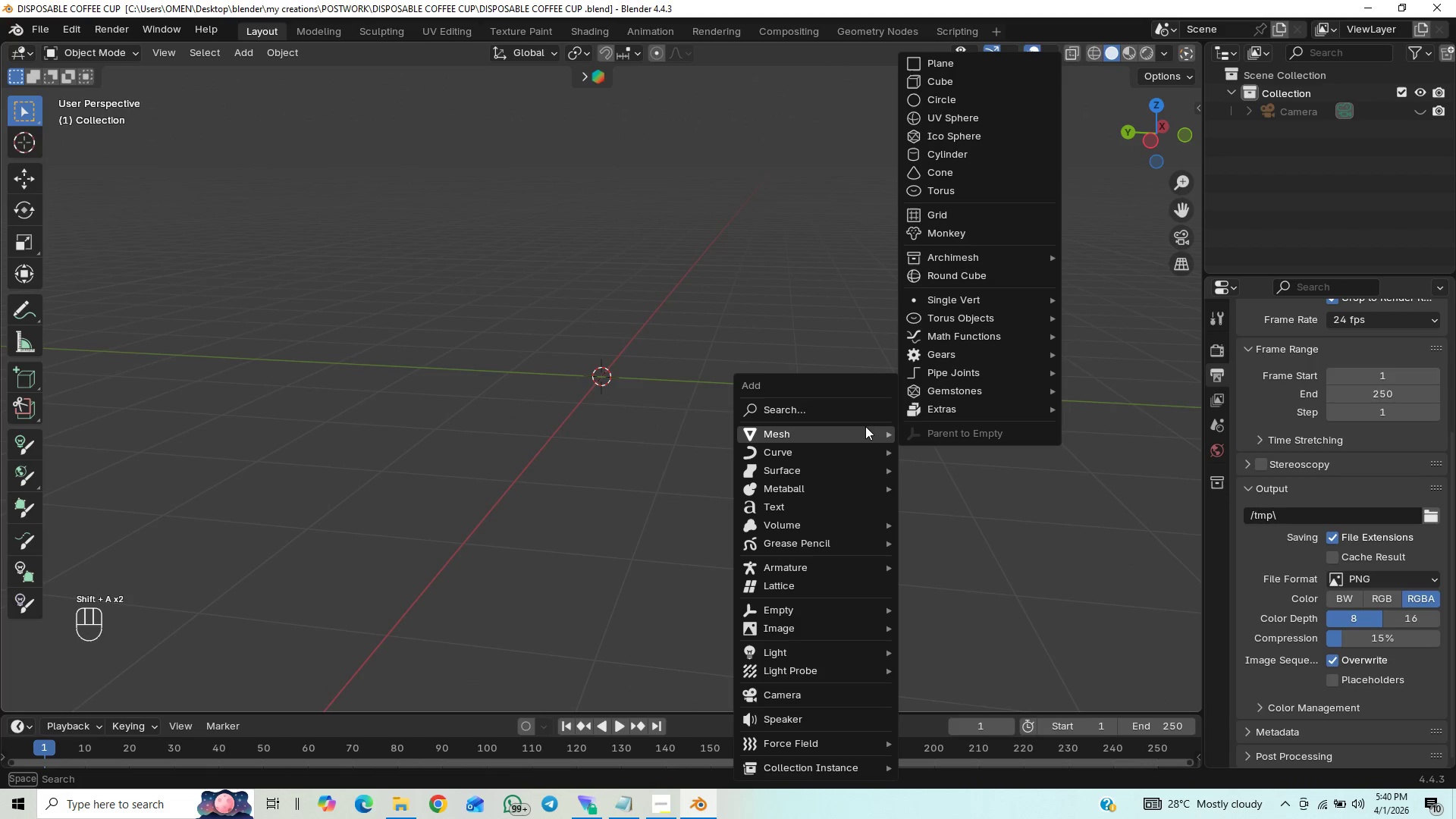 
wait(5.19)
 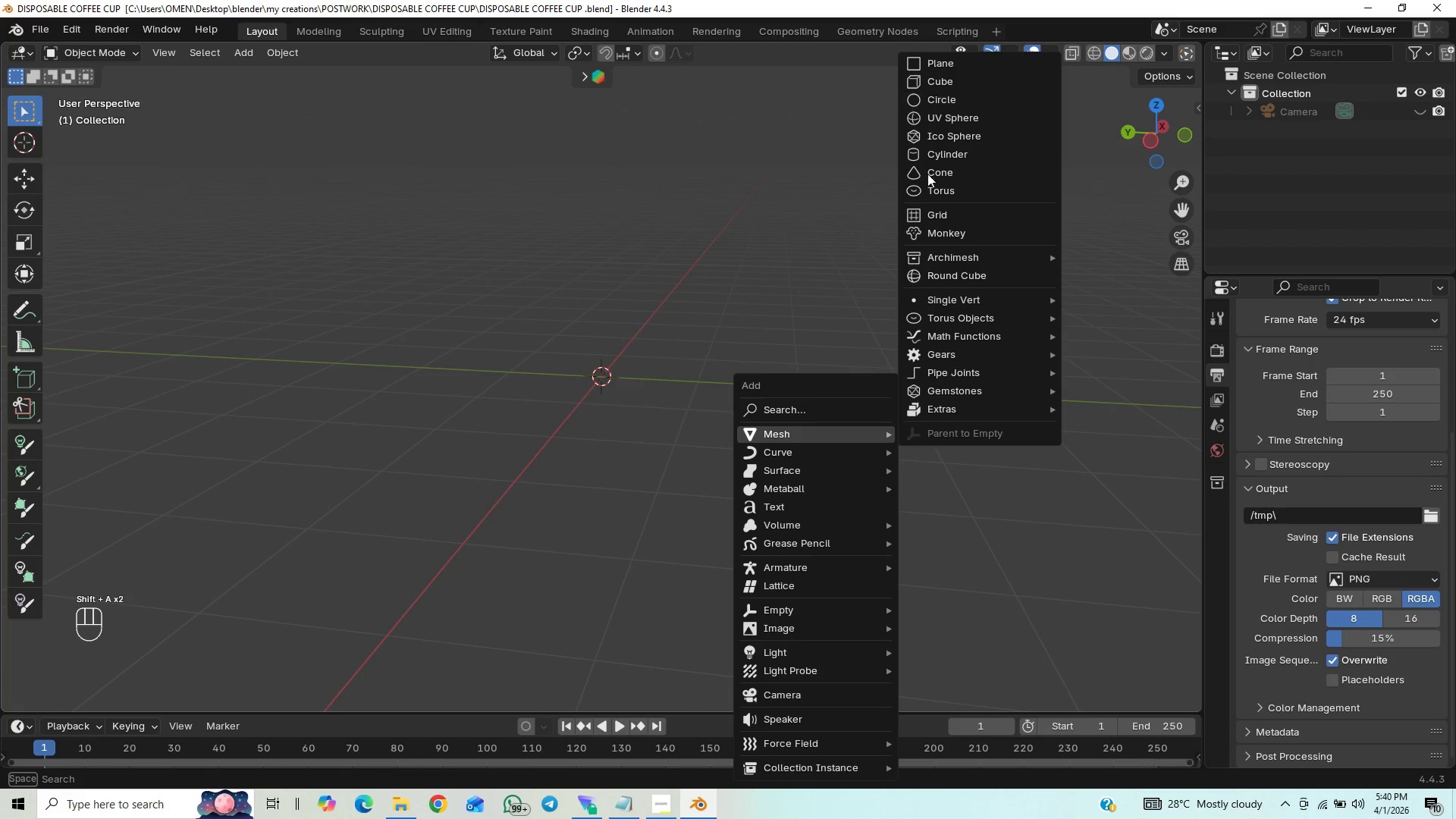 
left_click([946, 159])
 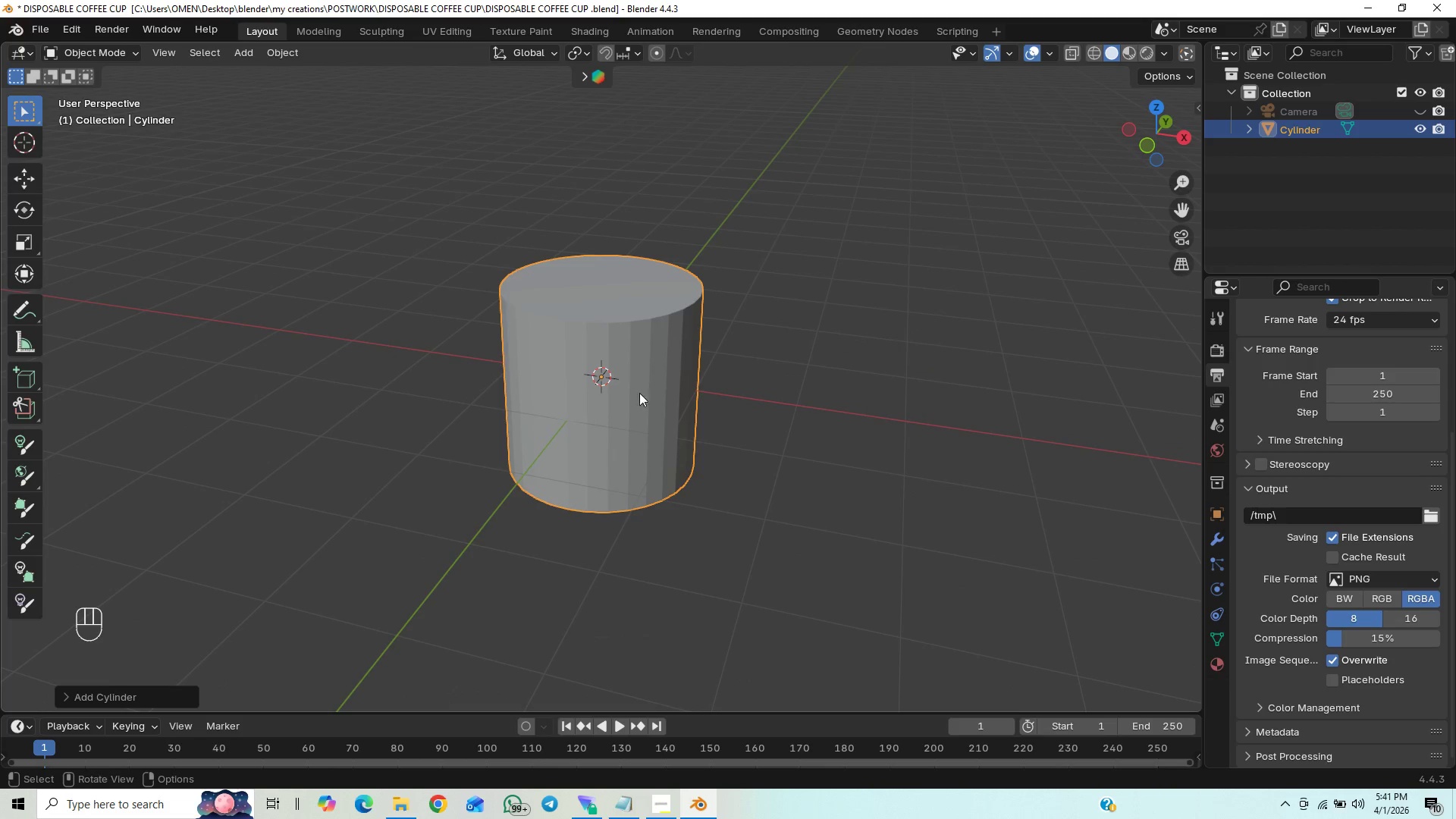 
key(End)
 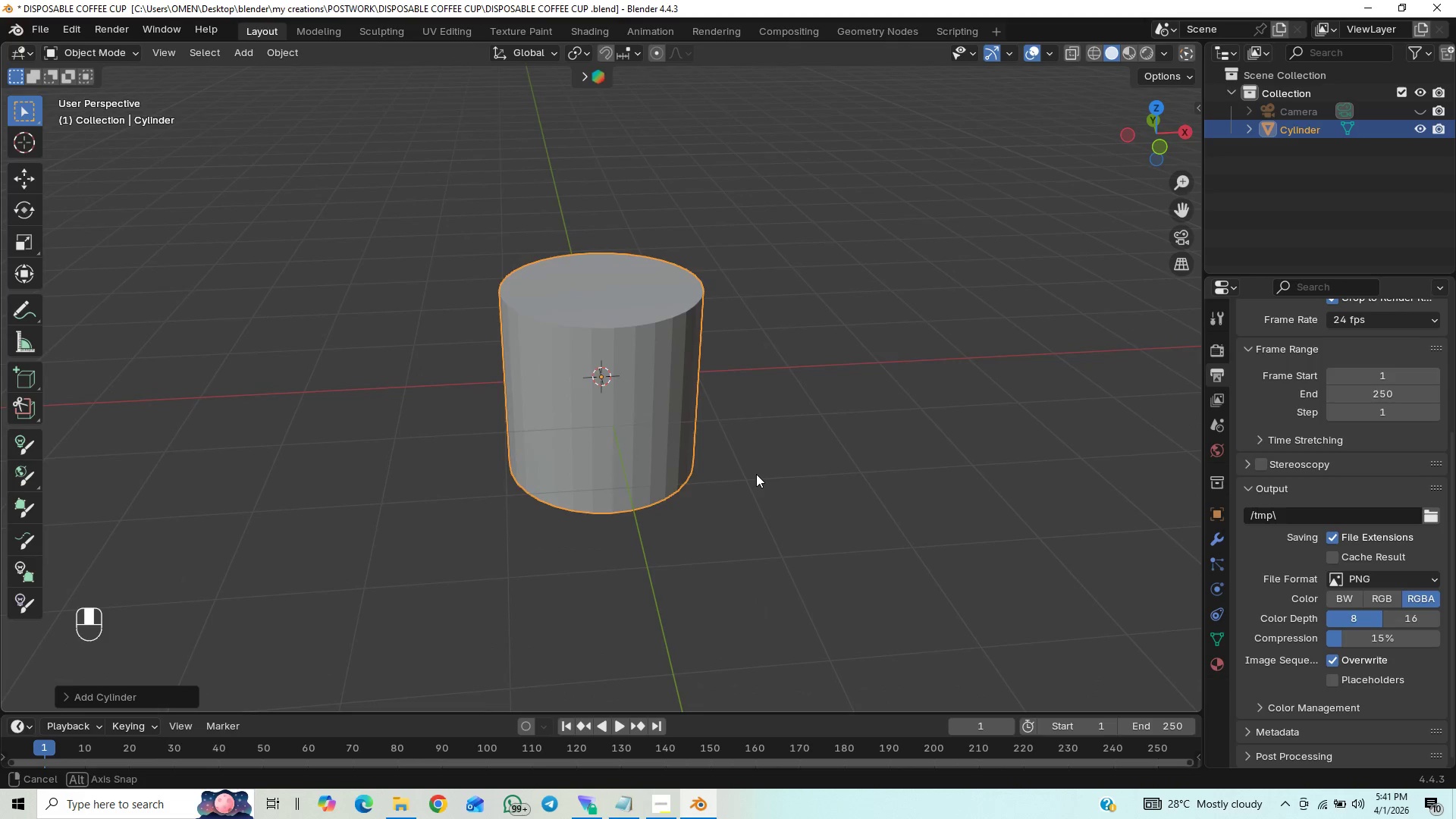 
wait(5.14)
 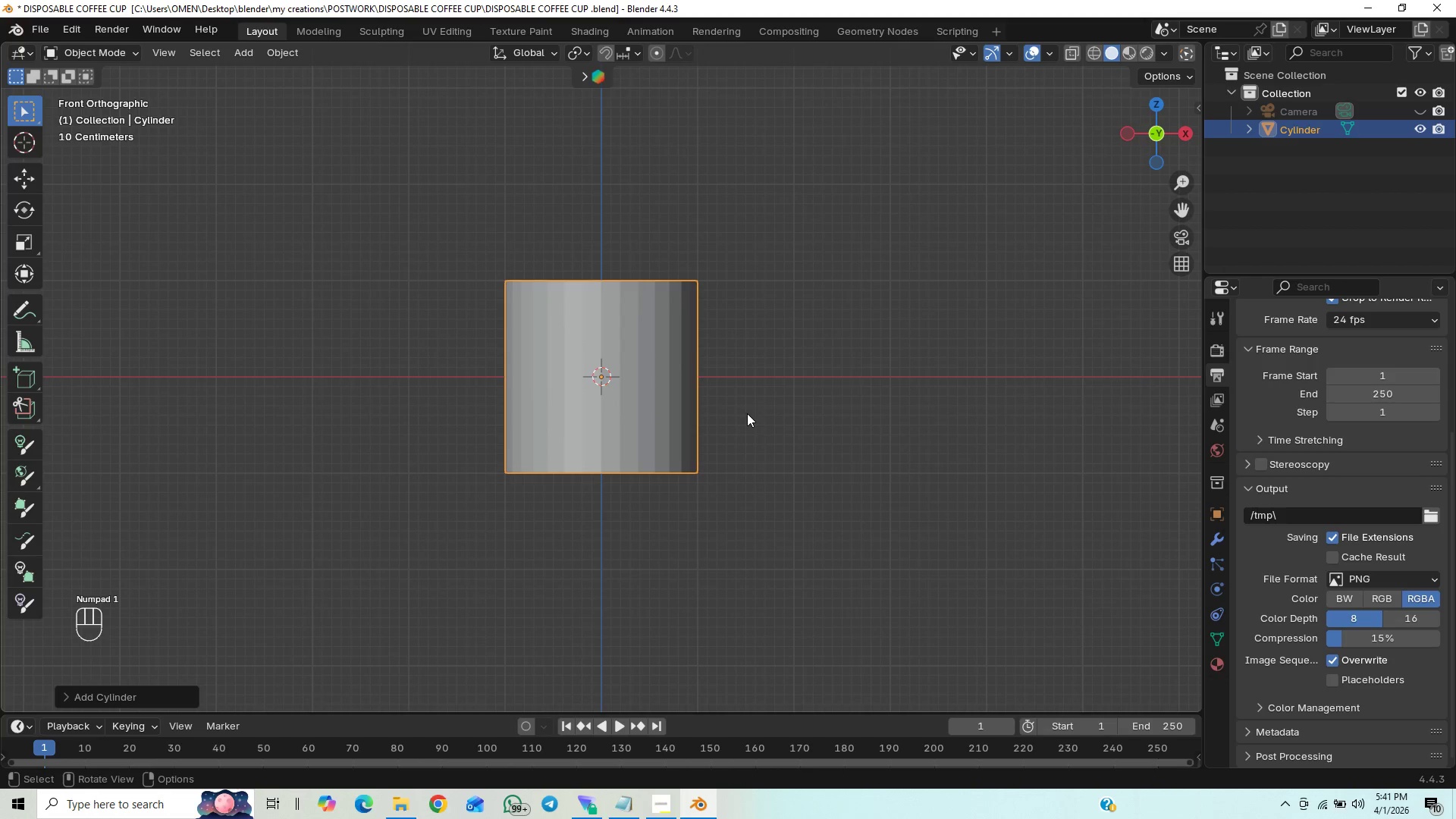 
key(End)
 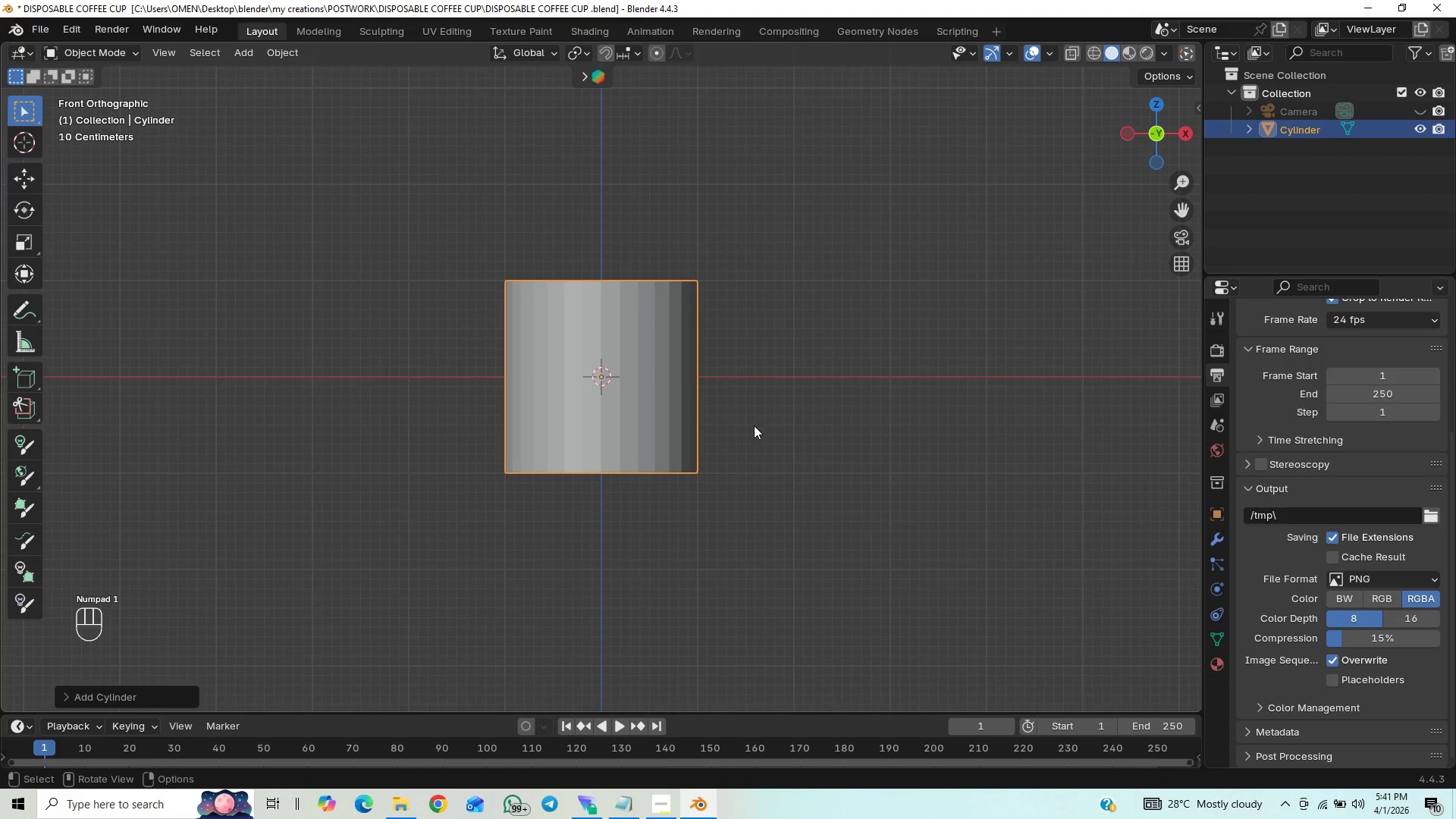 
key(Tab)
 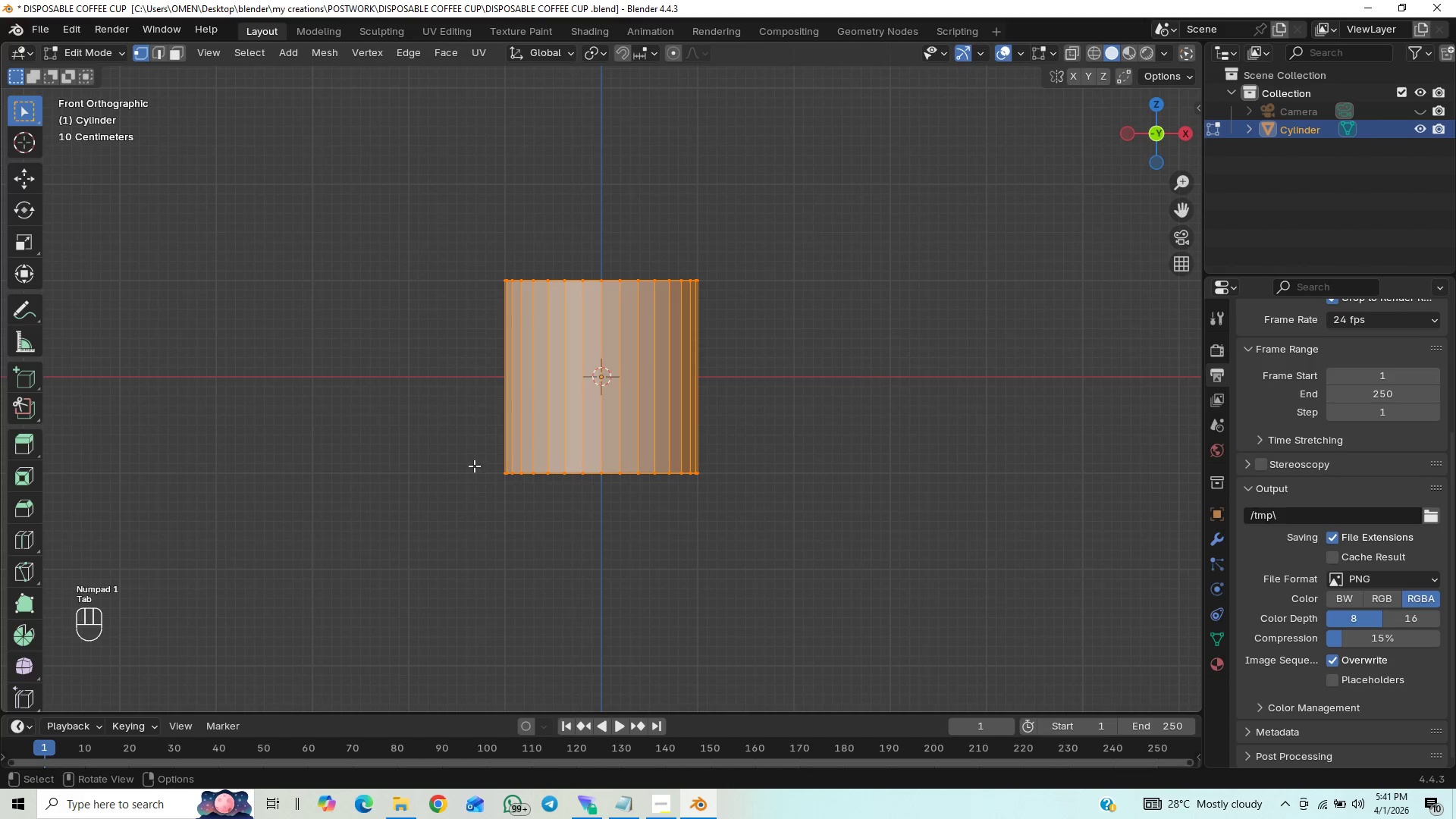 
left_click_drag(start_coordinate=[378, 401], to_coordinate=[960, 515])
 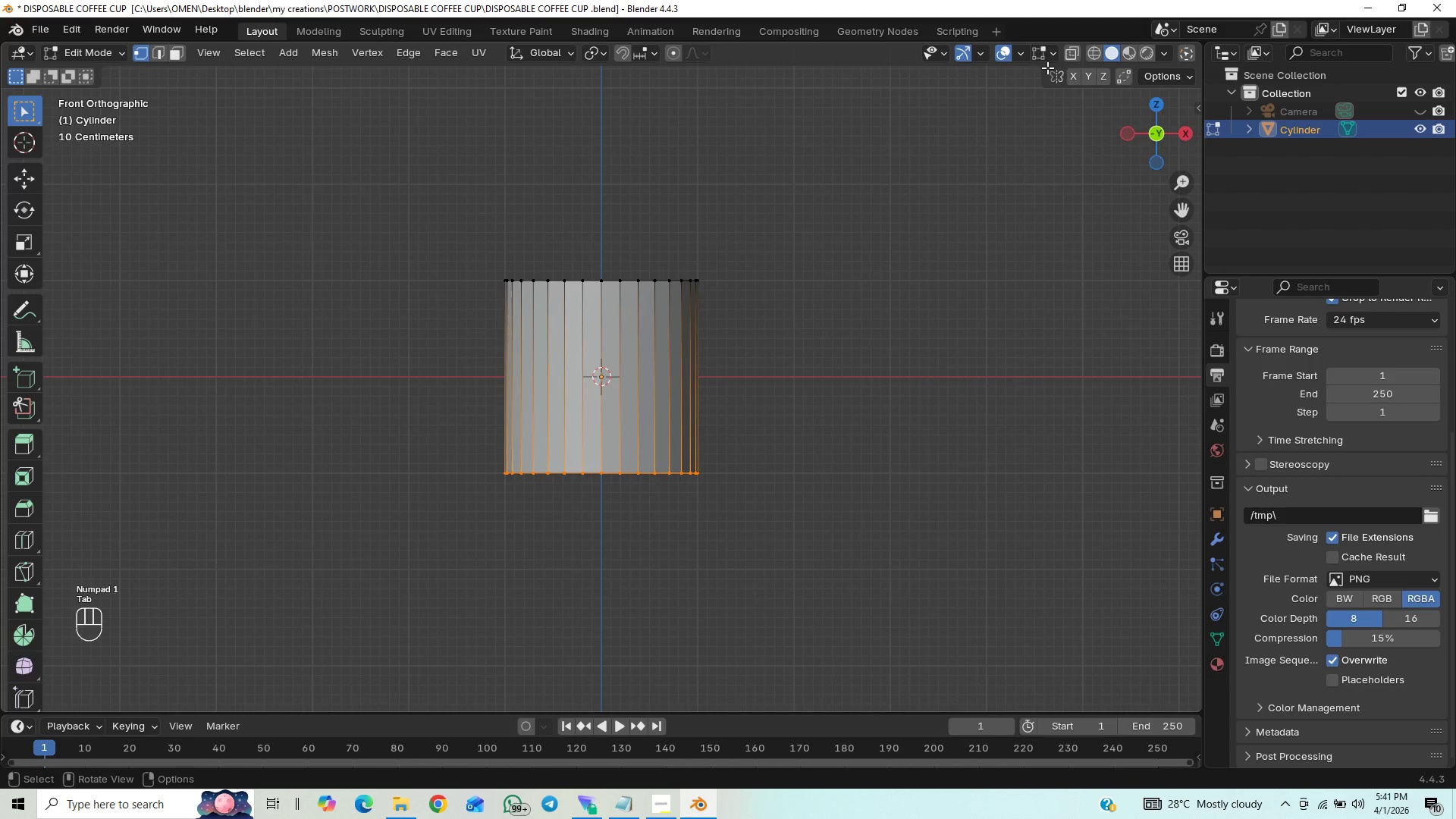 
left_click([1073, 49])
 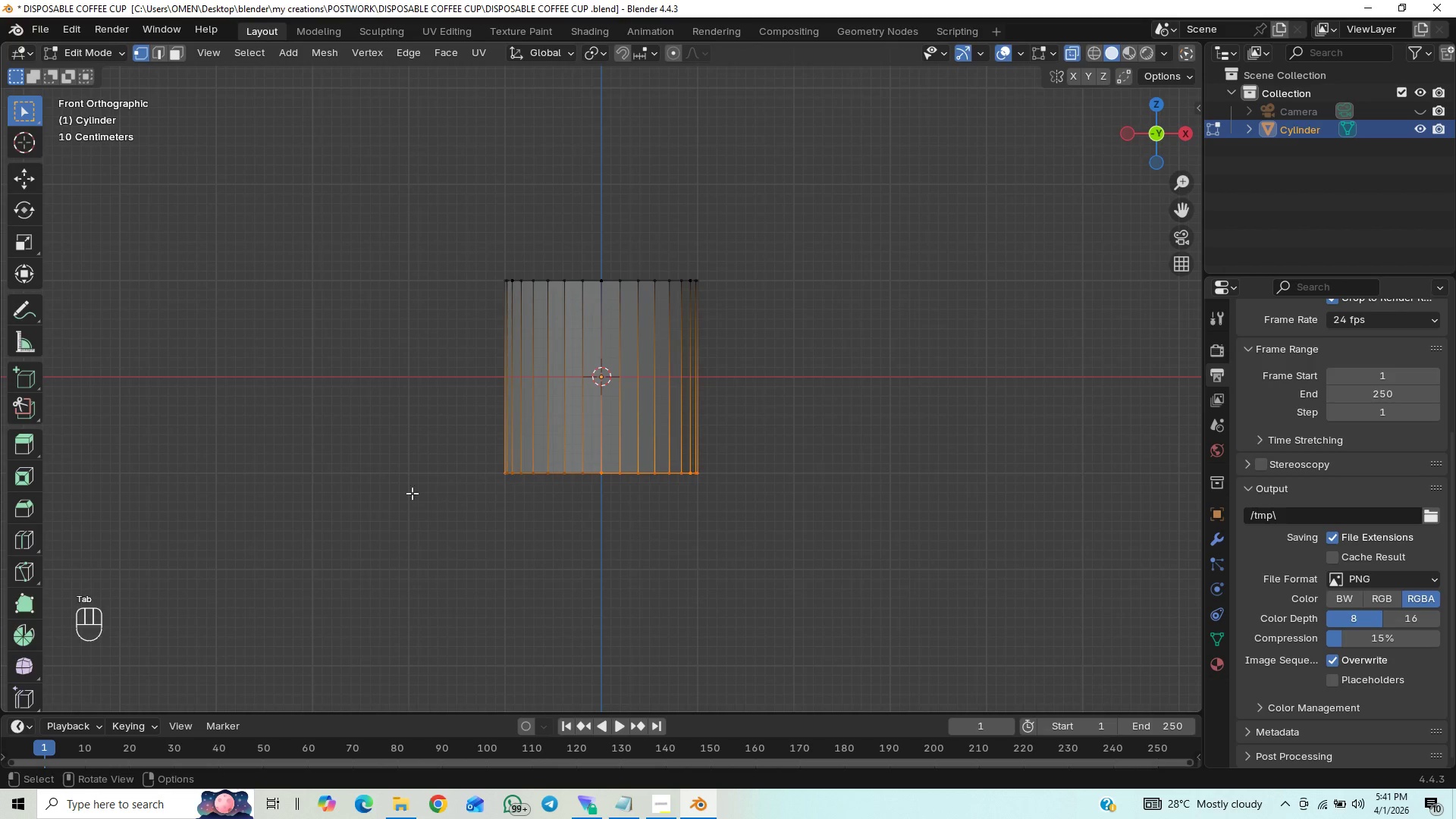 
left_click_drag(start_coordinate=[413, 434], to_coordinate=[801, 500])
 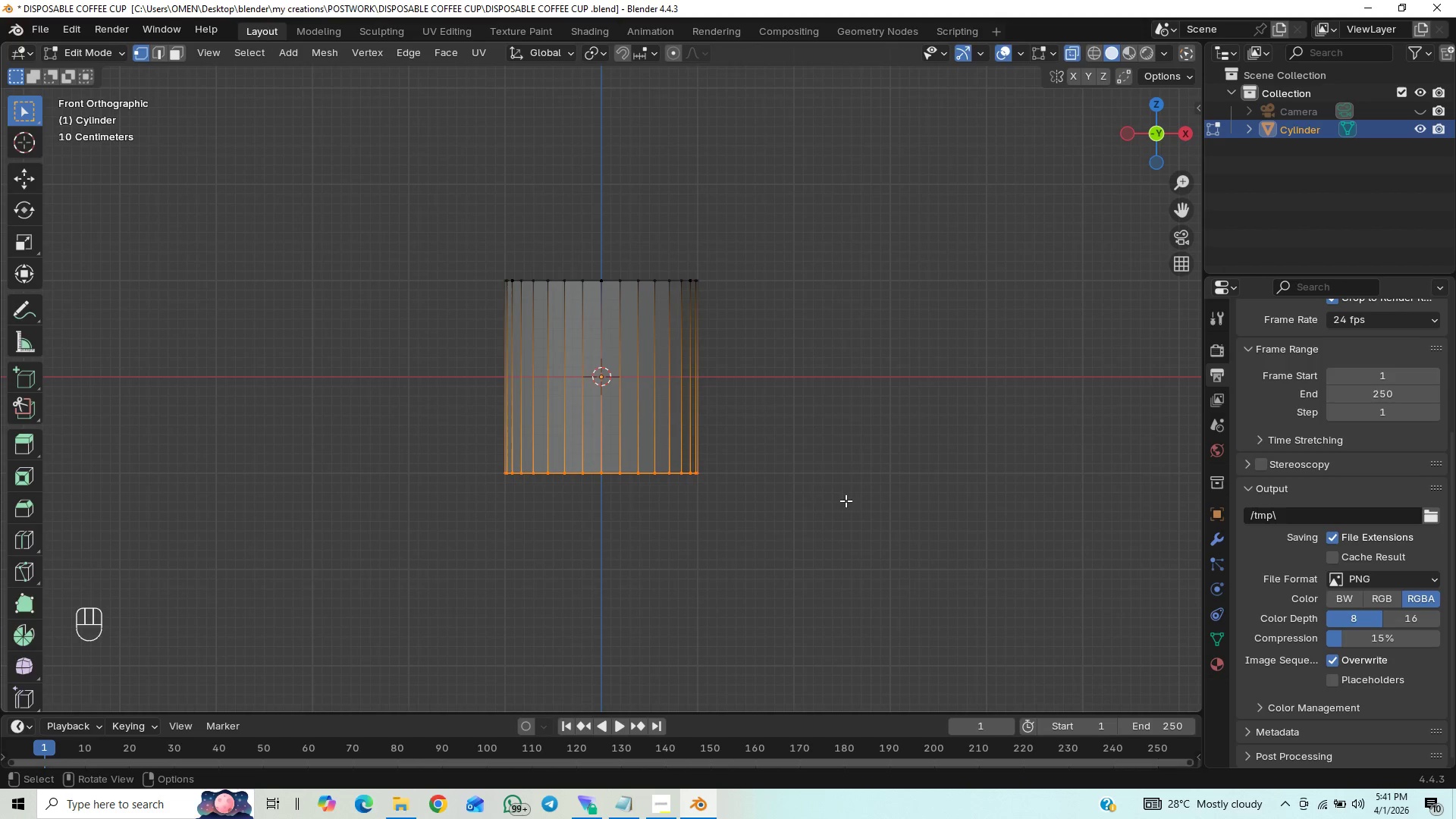 
key(S)
 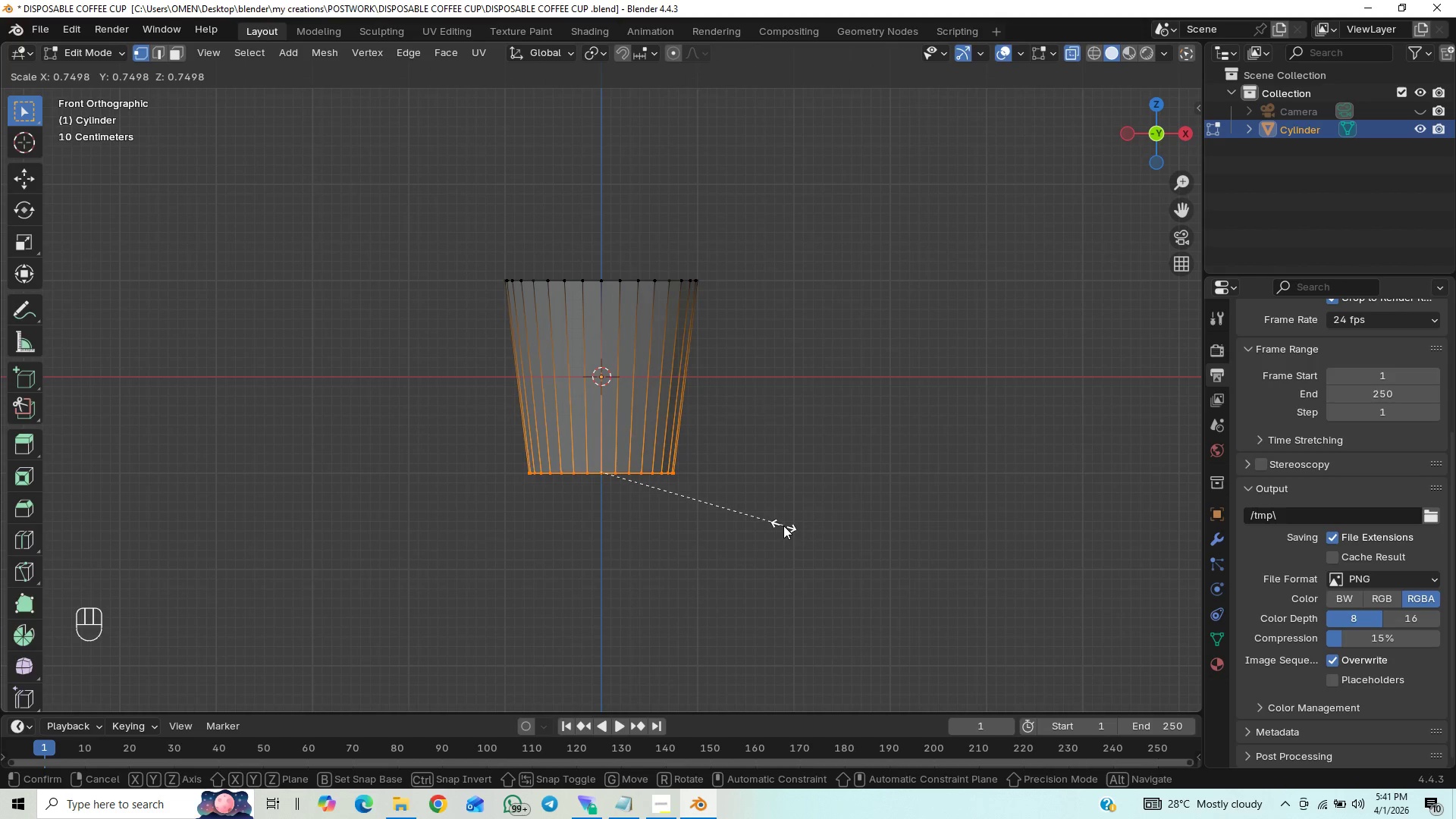 
left_click([783, 526])
 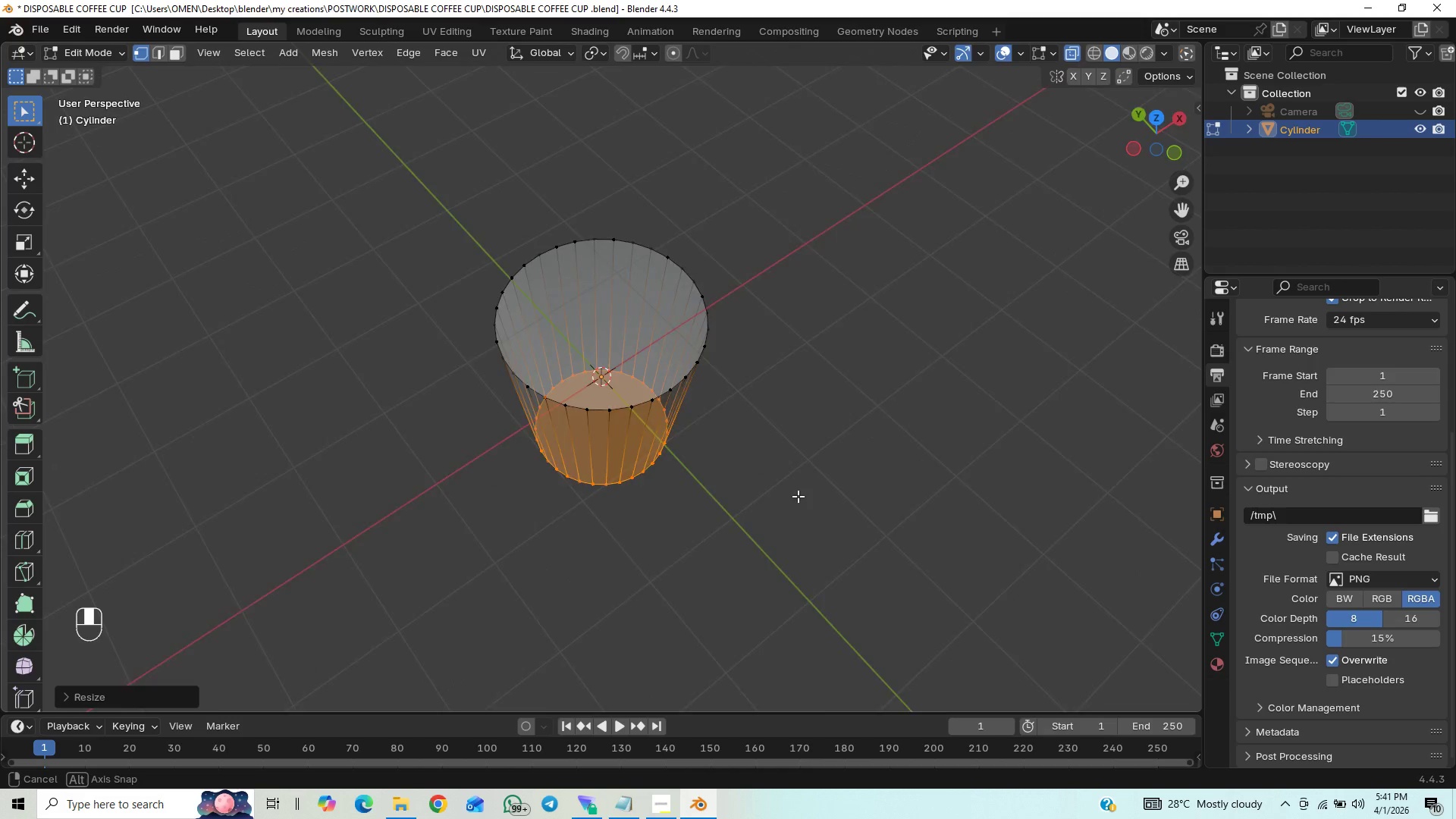 
wait(7.72)
 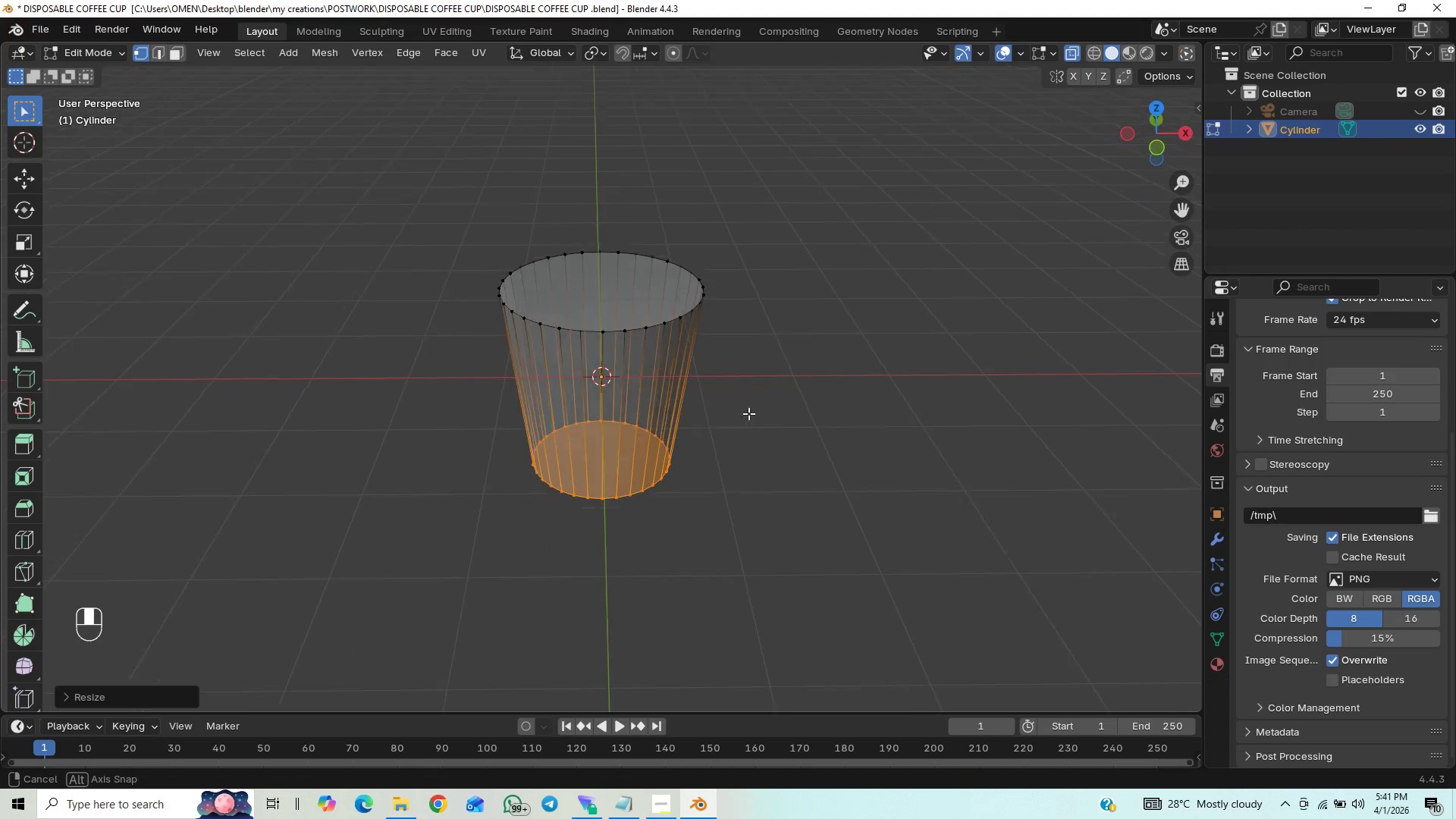 
left_click([1075, 55])
 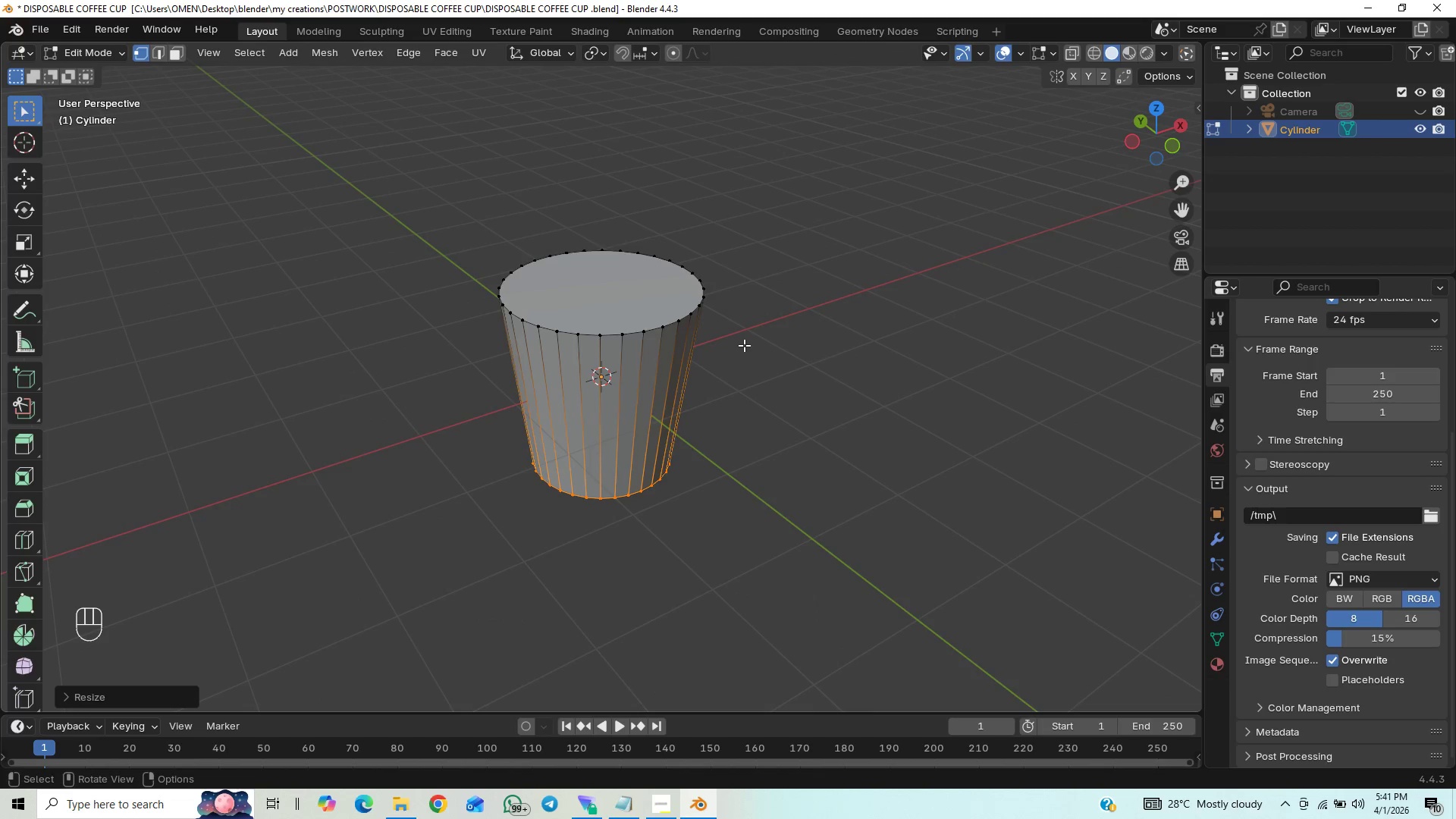 
hold_key(key=ControlLeft, duration=0.47)
 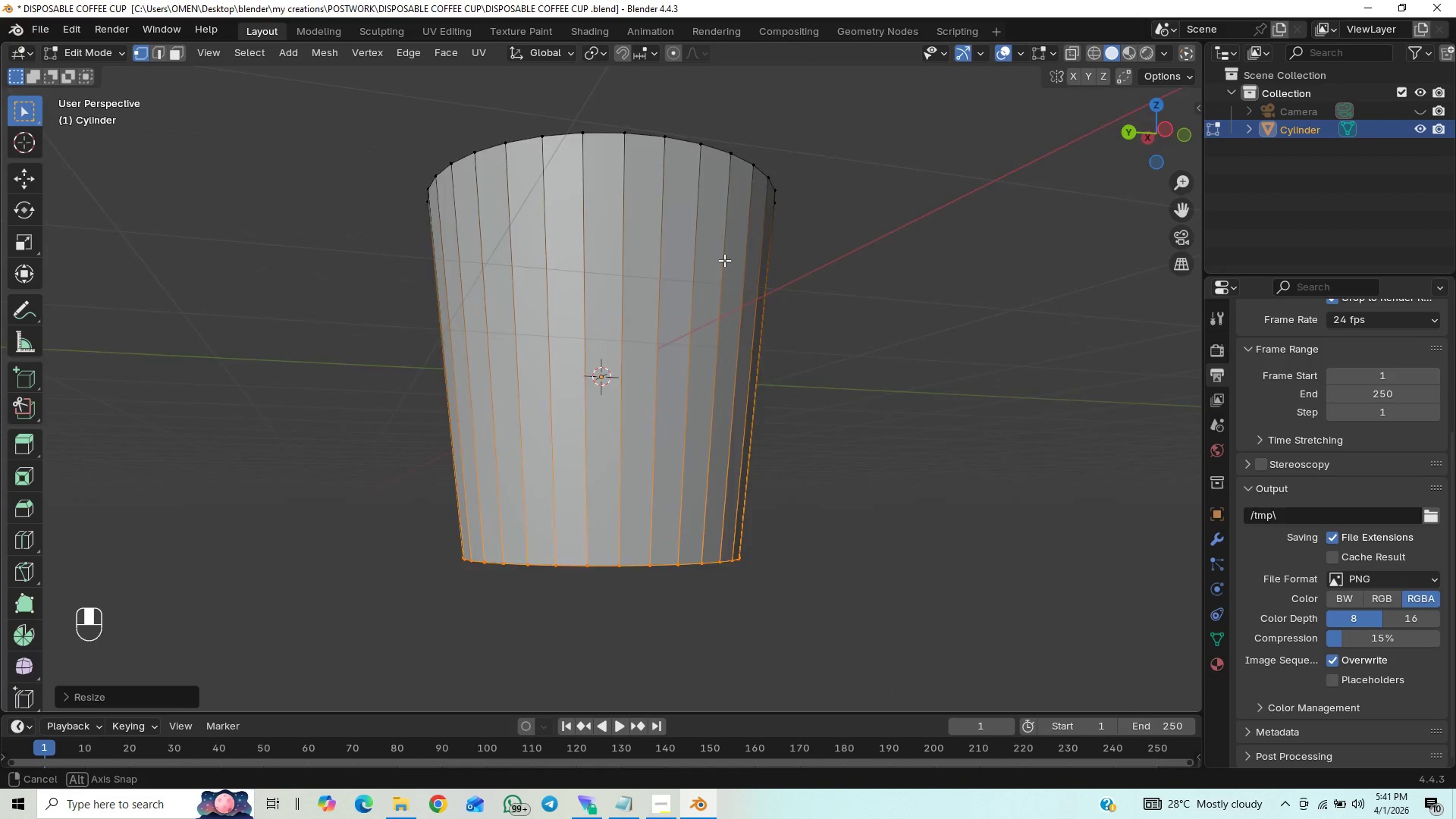 
scroll: coordinate [774, 232], scroll_direction: up, amount: 1.0
 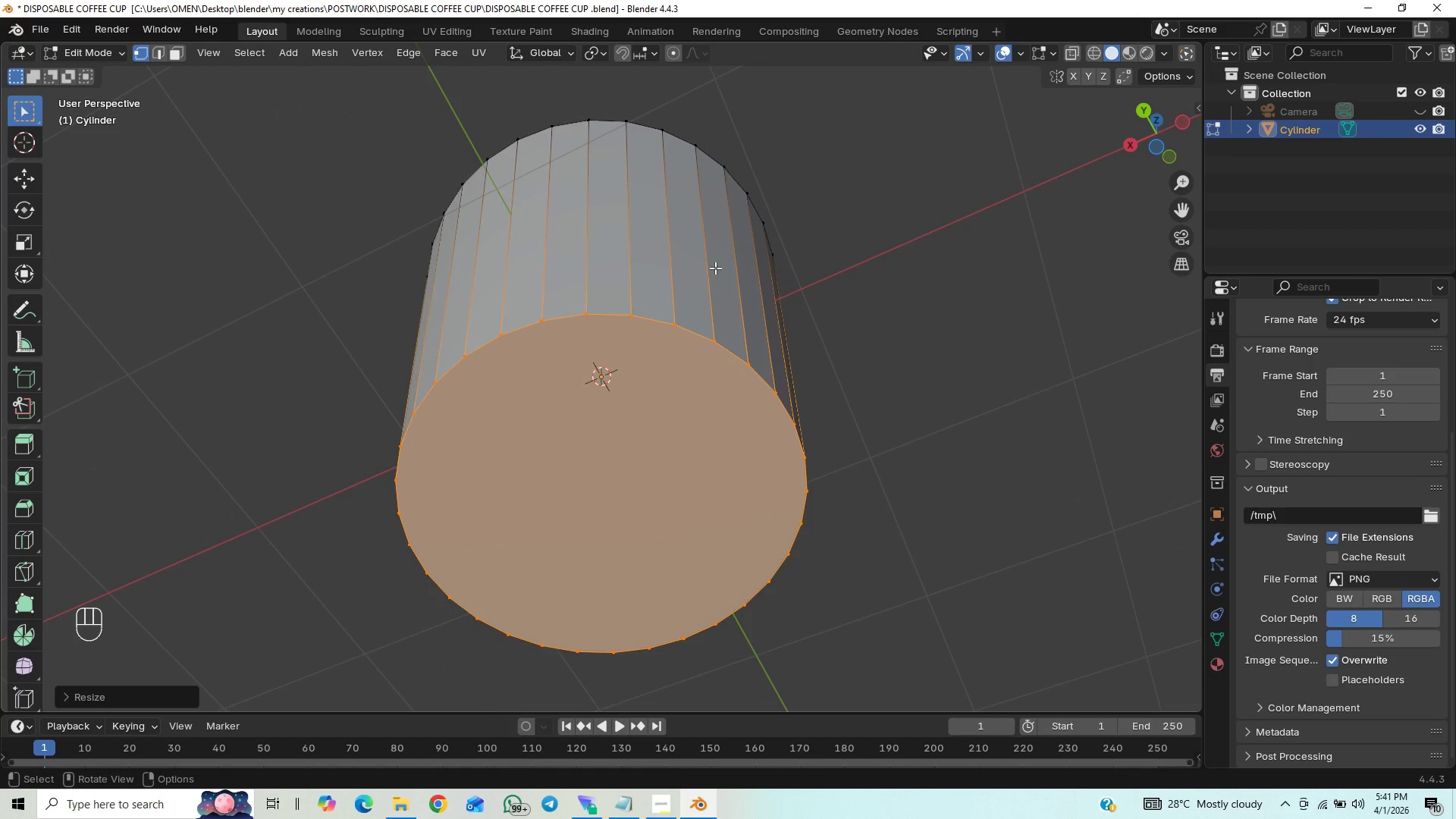 
scroll: coordinate [746, 273], scroll_direction: down, amount: 1.0
 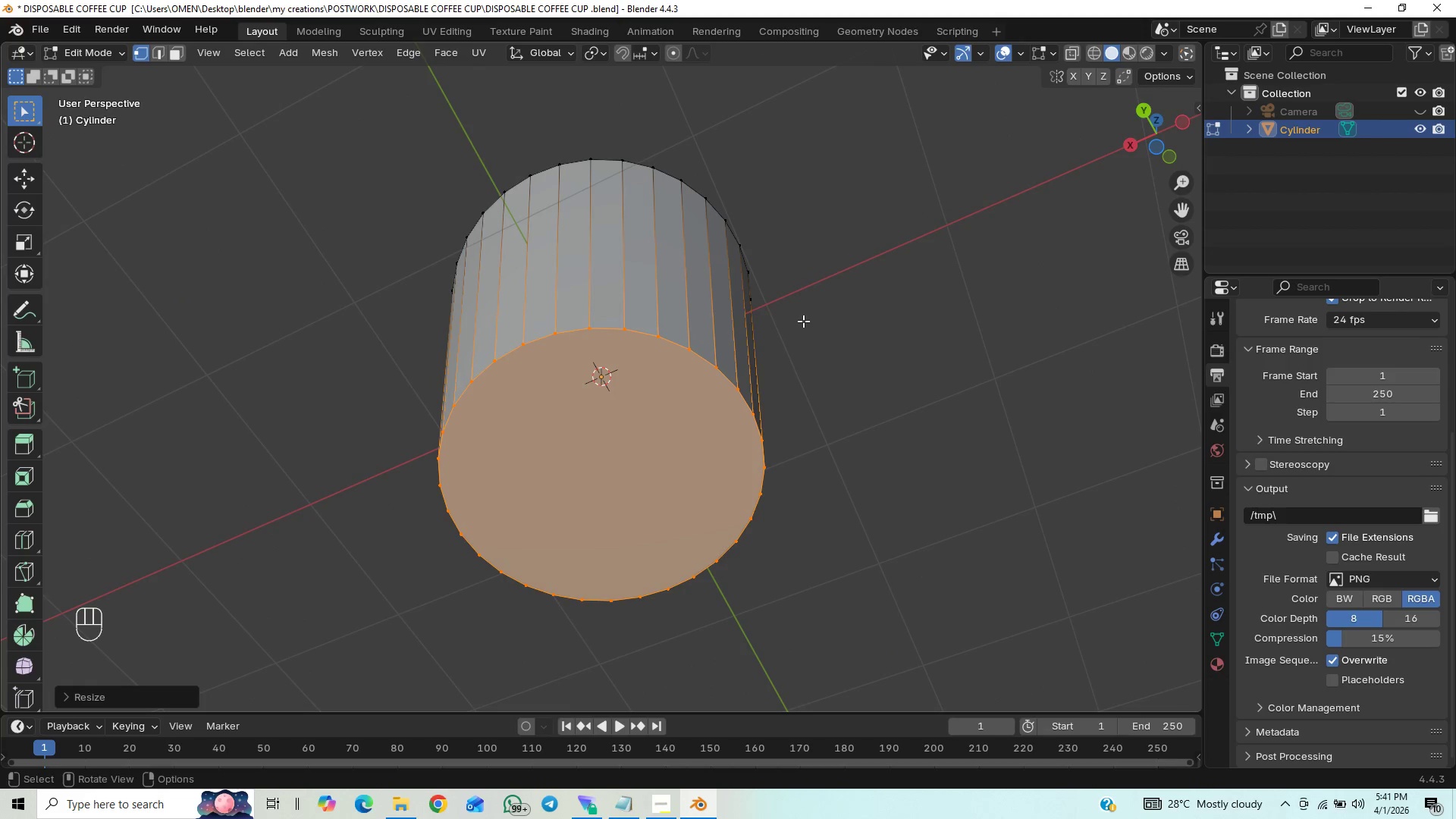 
key(Control+B)
 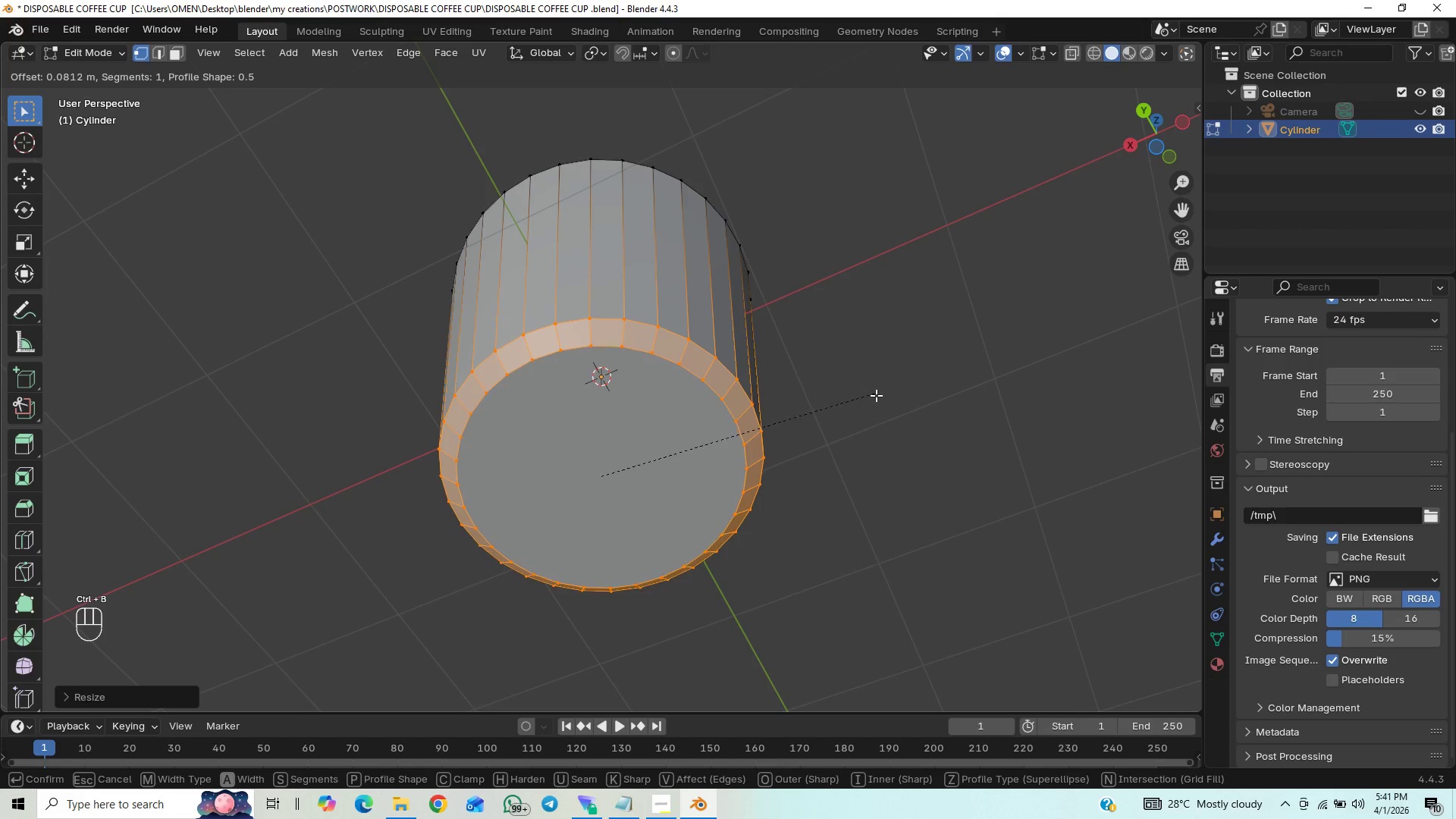 
scroll: coordinate [877, 396], scroll_direction: up, amount: 5.0
 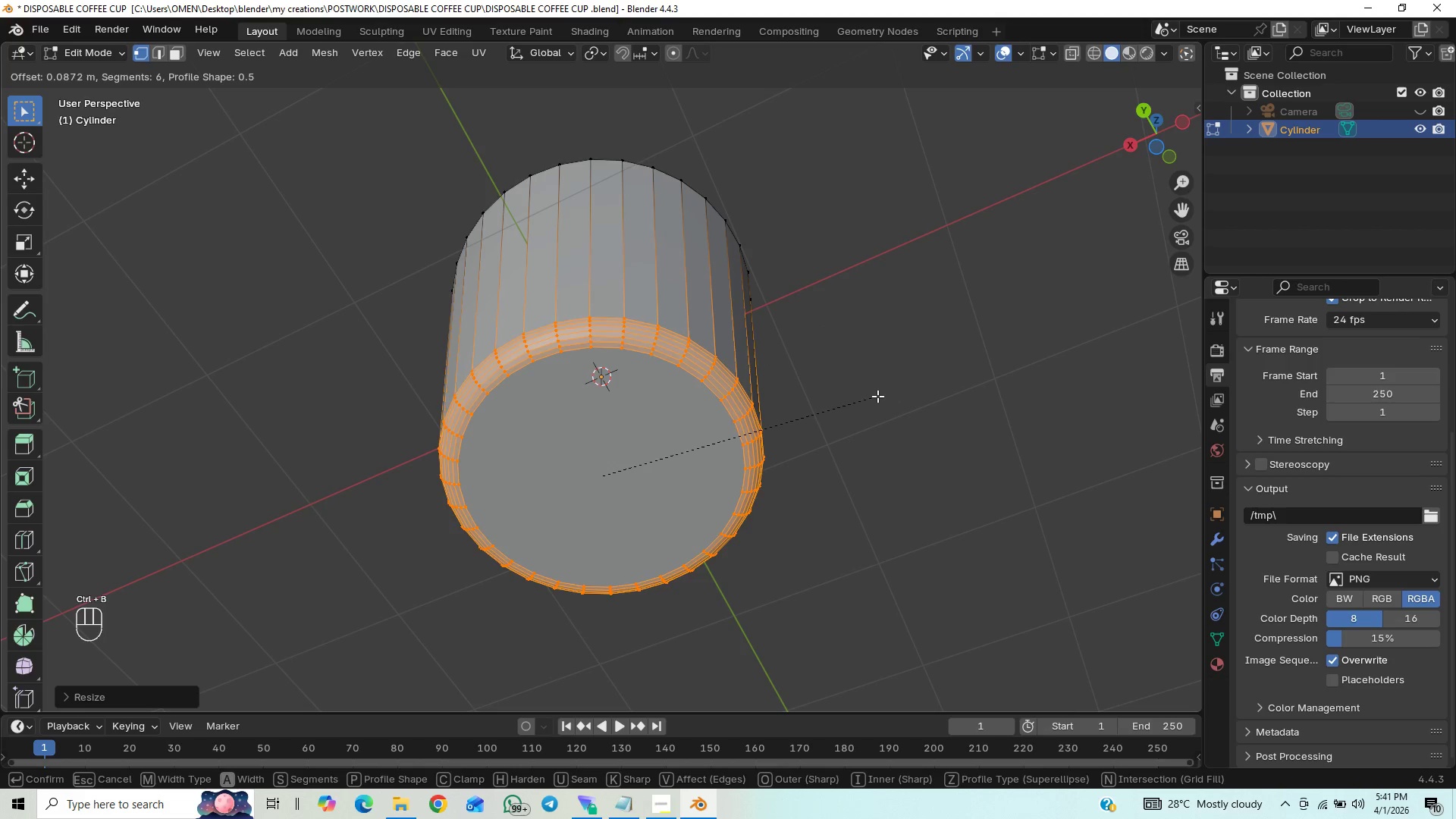 
scroll: coordinate [845, 353], scroll_direction: down, amount: 14.0
 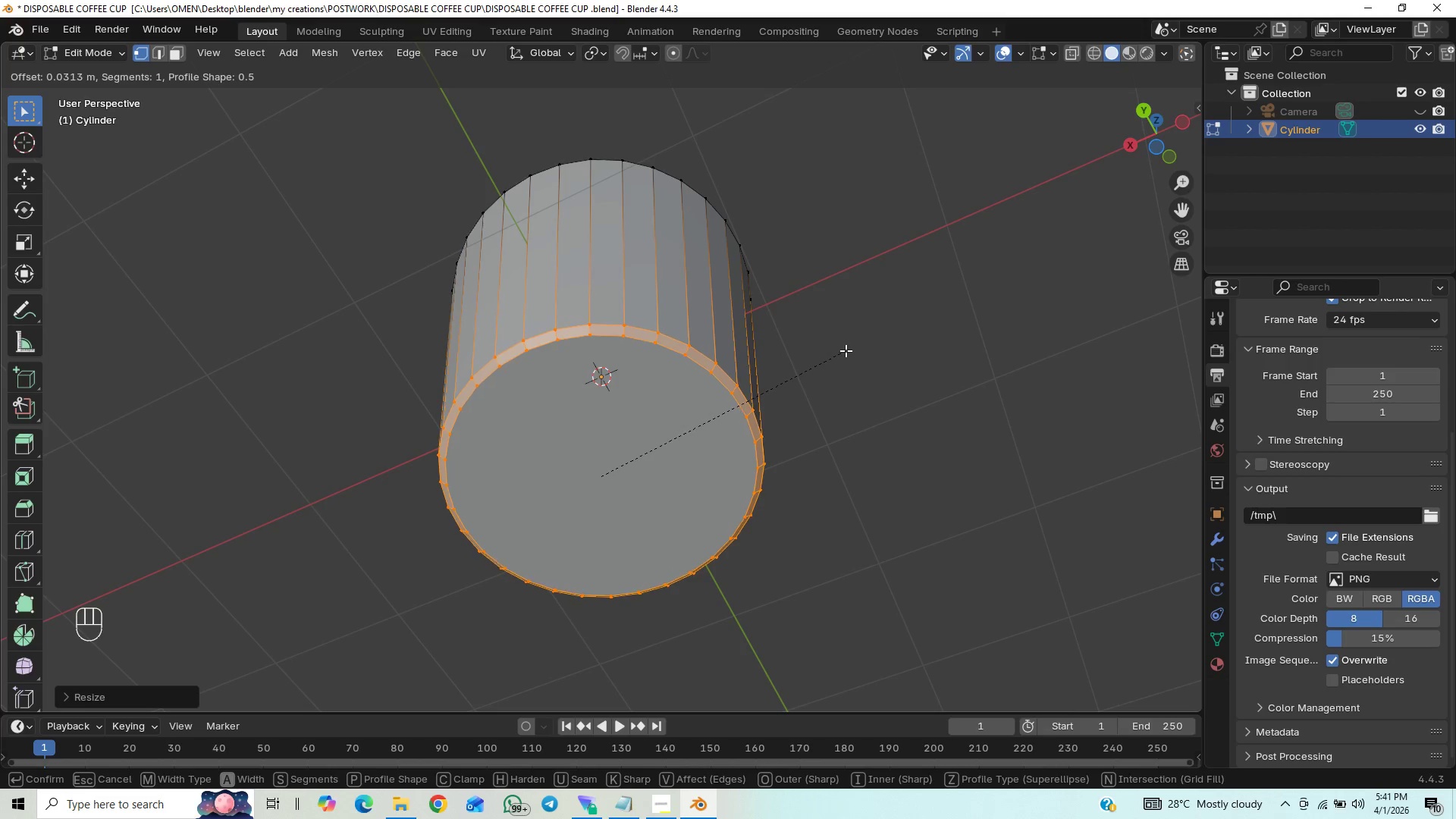 
left_click([846, 350])
 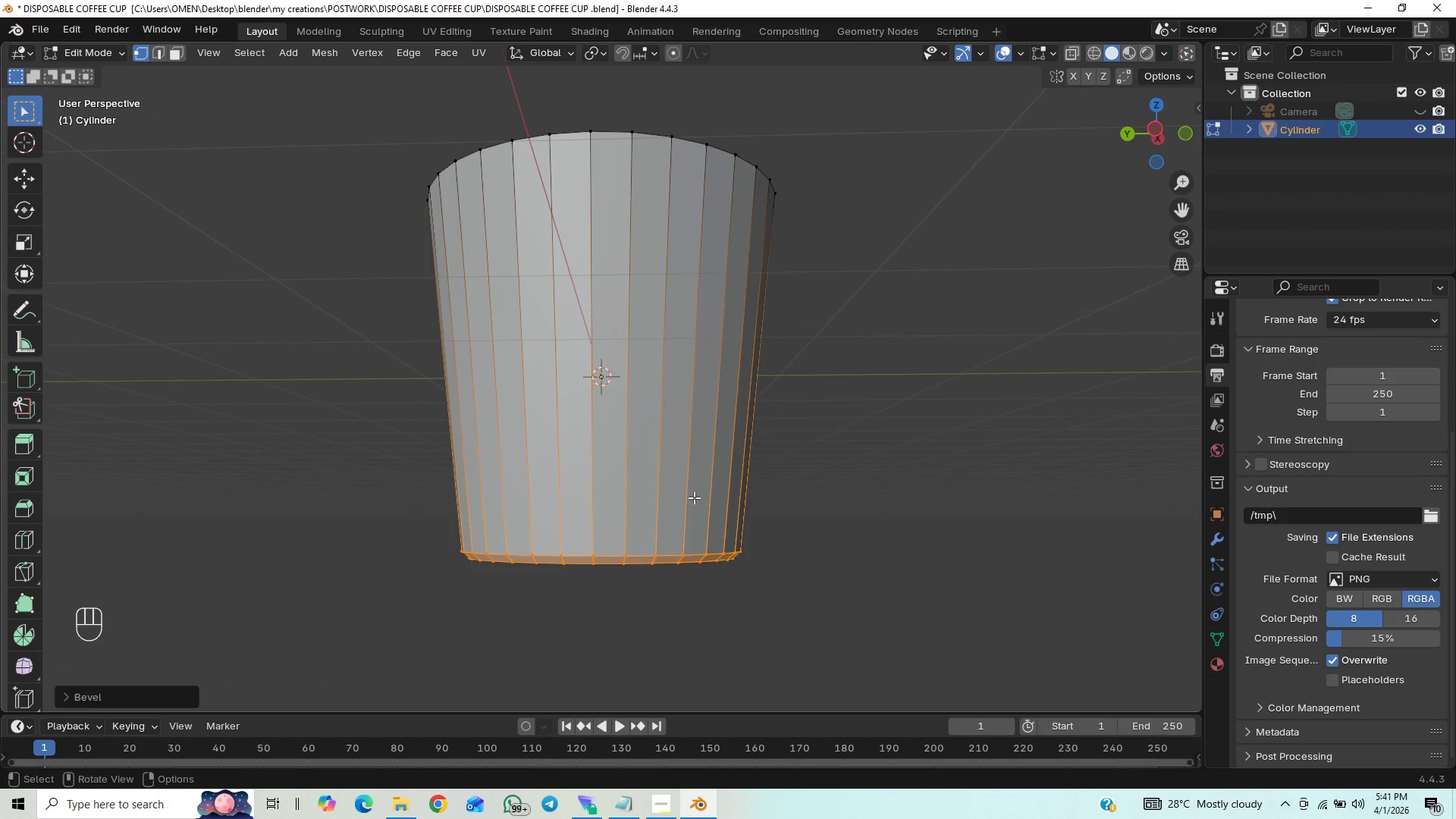 
scroll: coordinate [720, 439], scroll_direction: down, amount: 5.0
 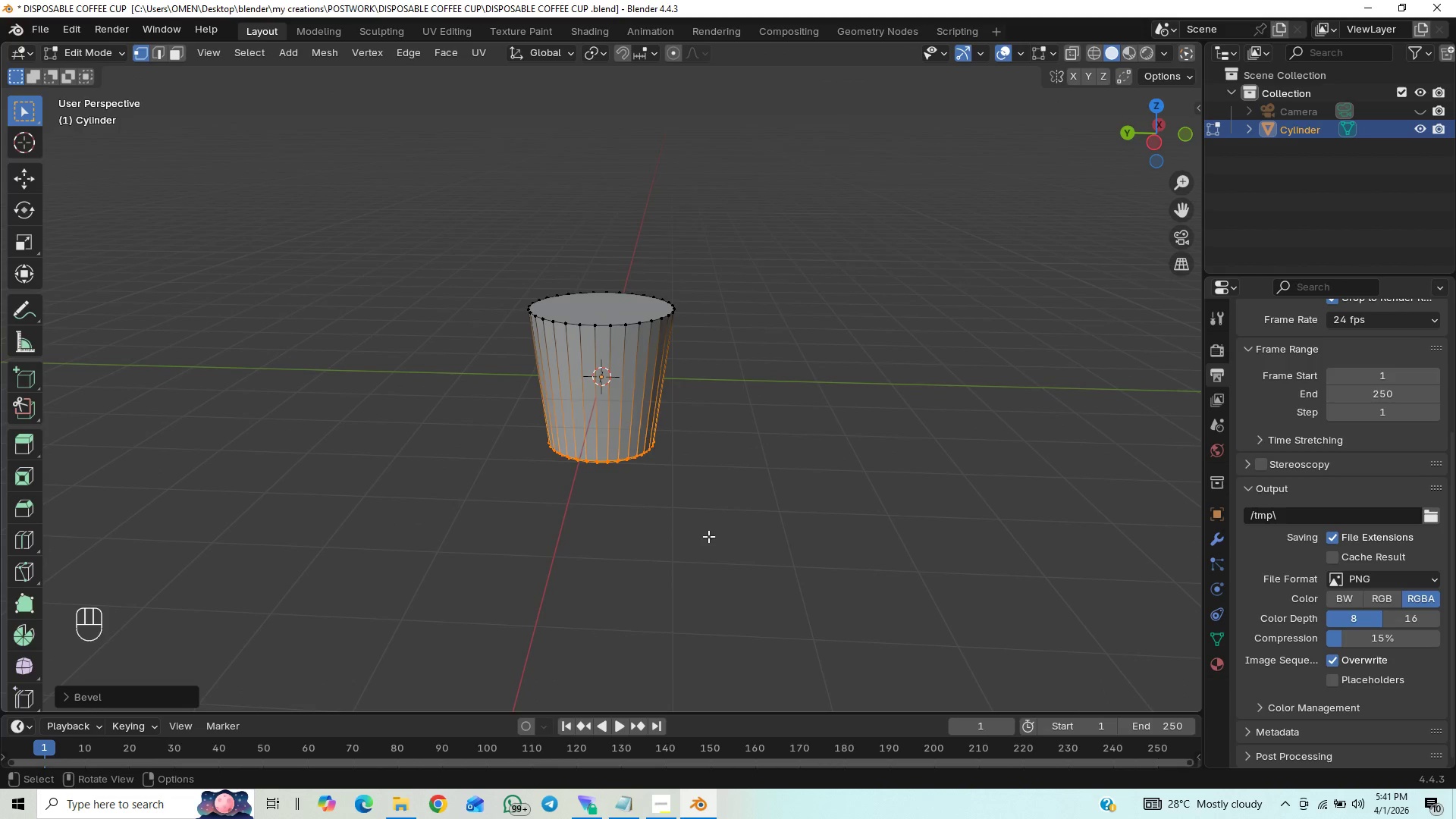 
scroll: coordinate [710, 498], scroll_direction: up, amount: 11.0
 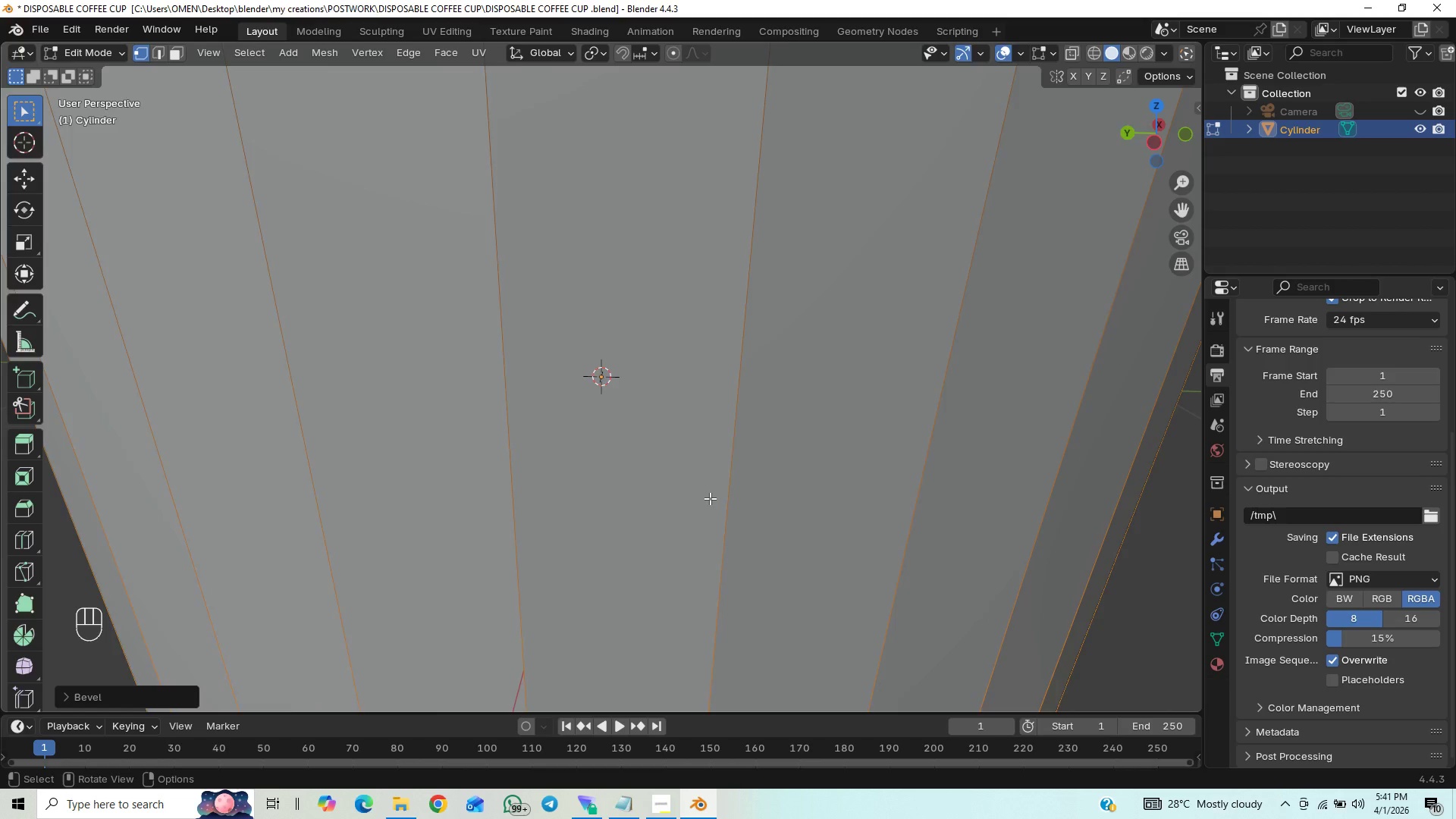 
scroll: coordinate [708, 494], scroll_direction: down, amount: 13.0
 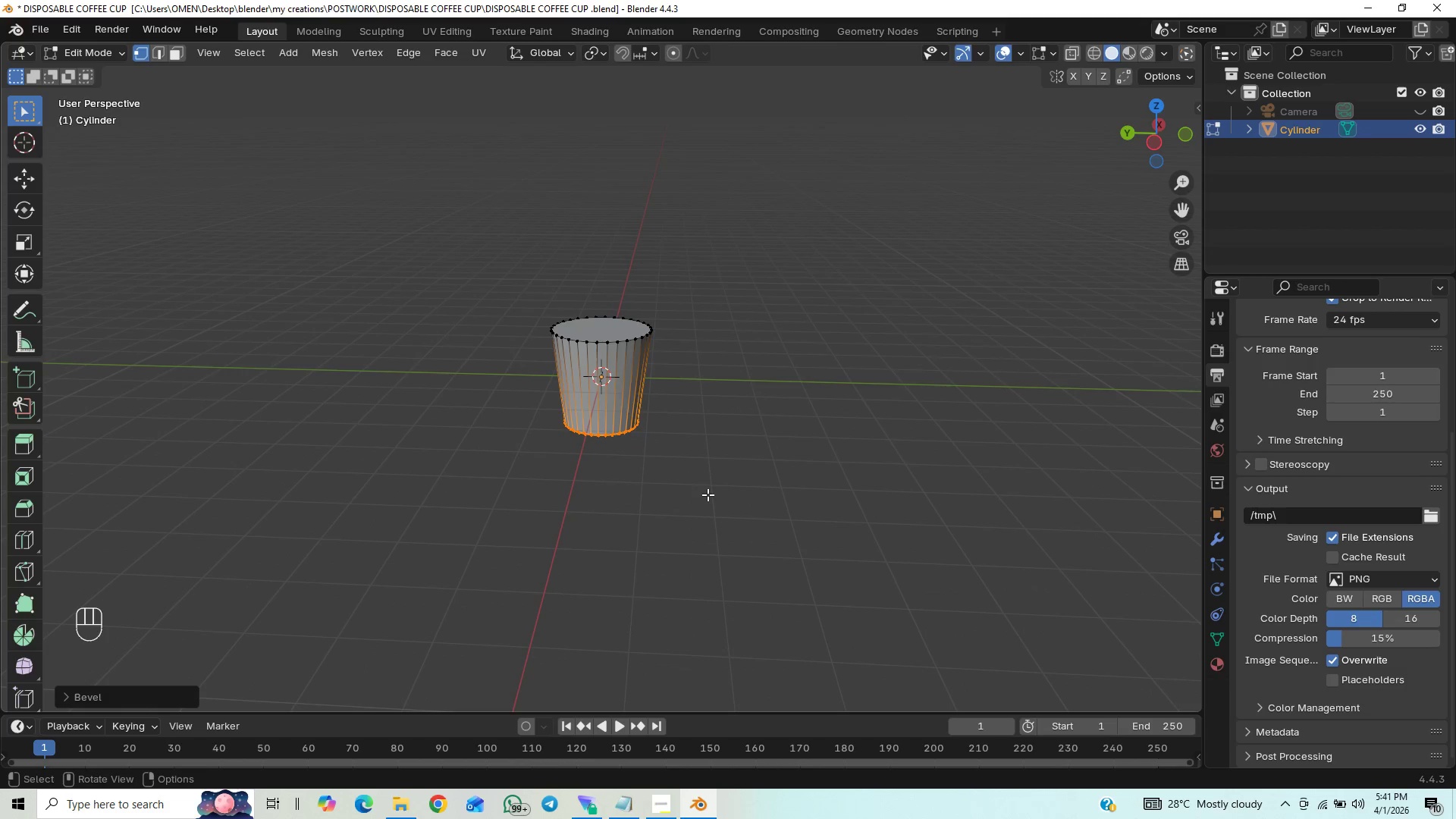 
key(Control+S)
 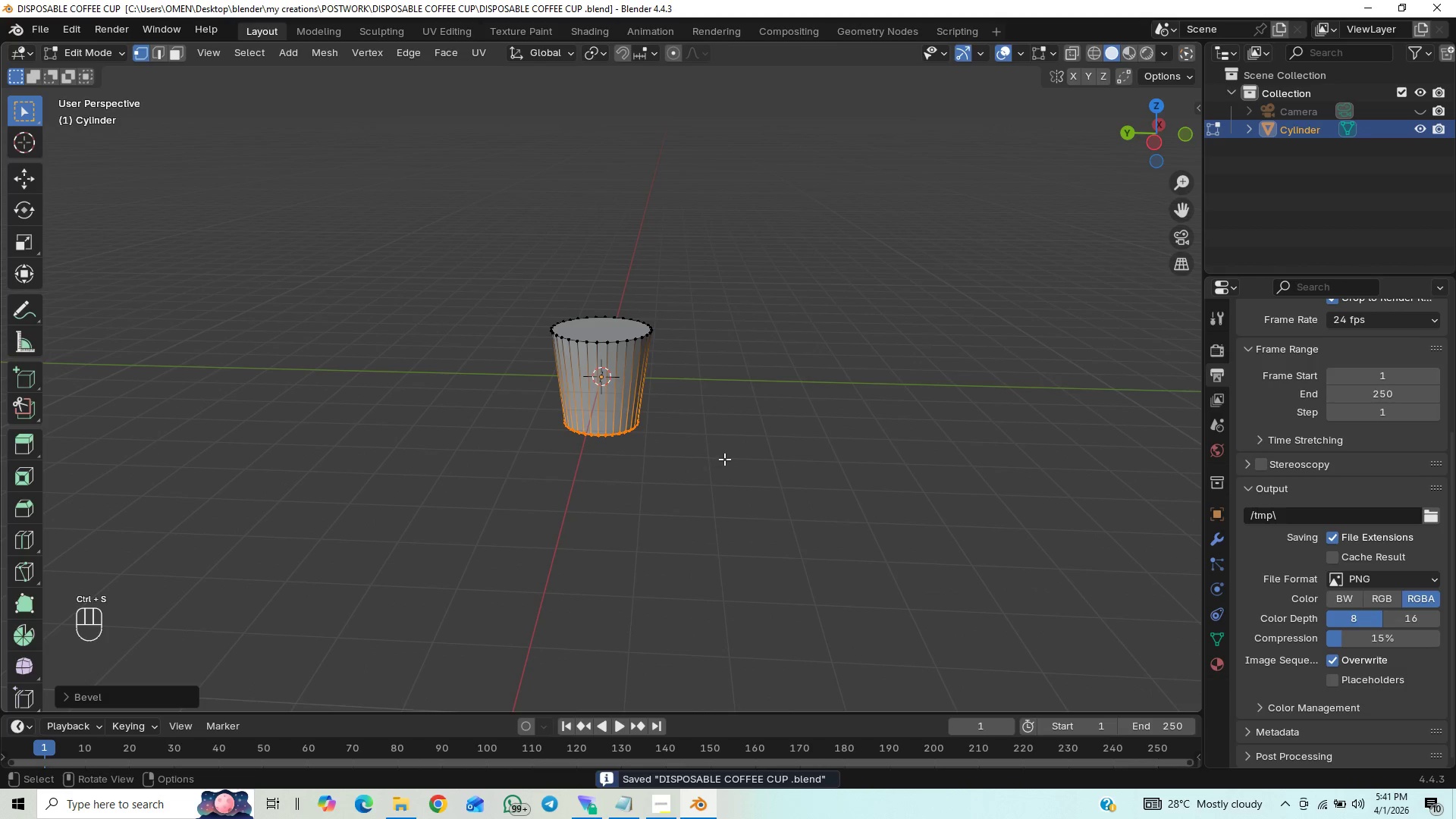 
key(Tab)
 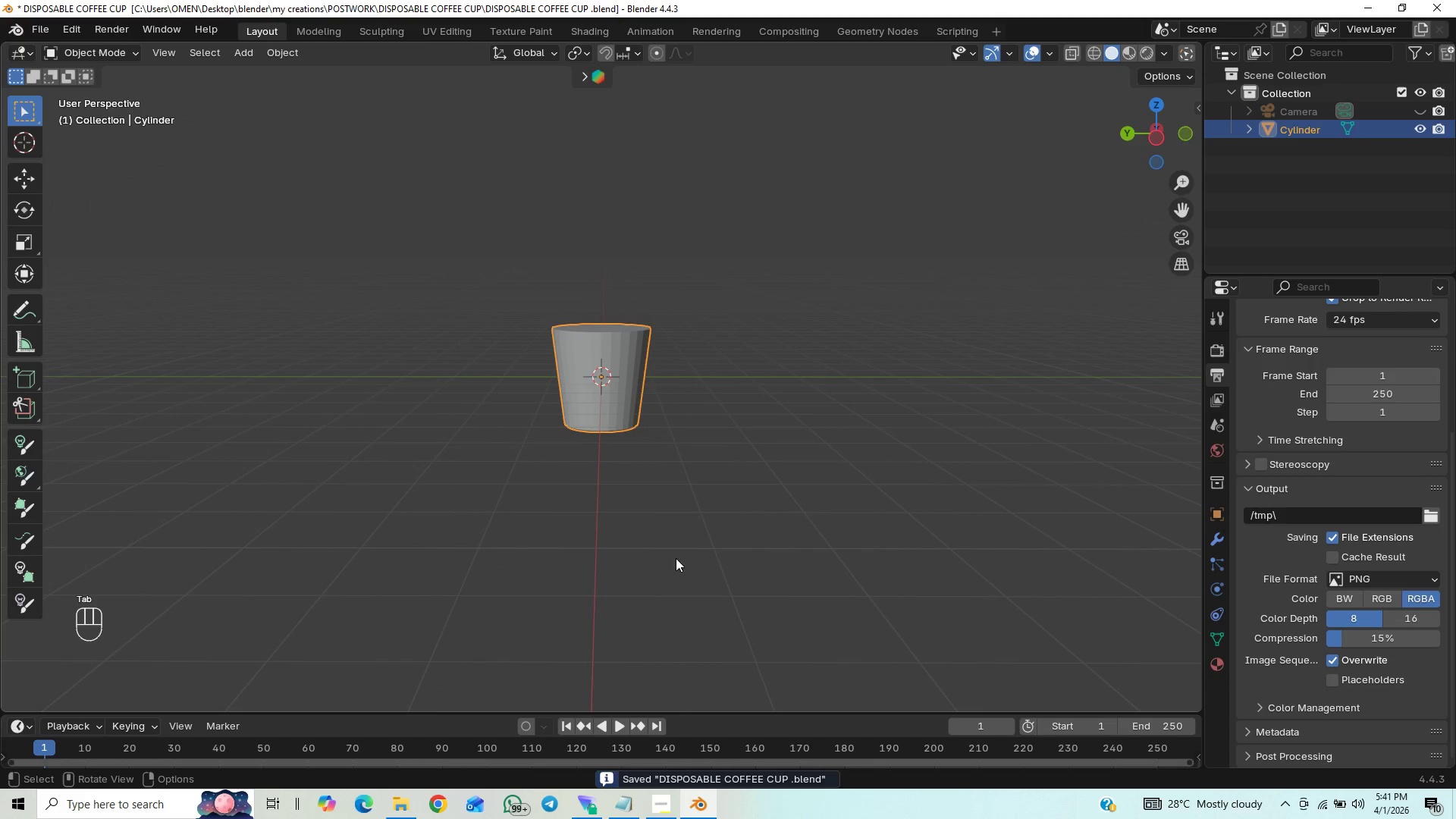 
scroll: coordinate [668, 603], scroll_direction: up, amount: 19.0
 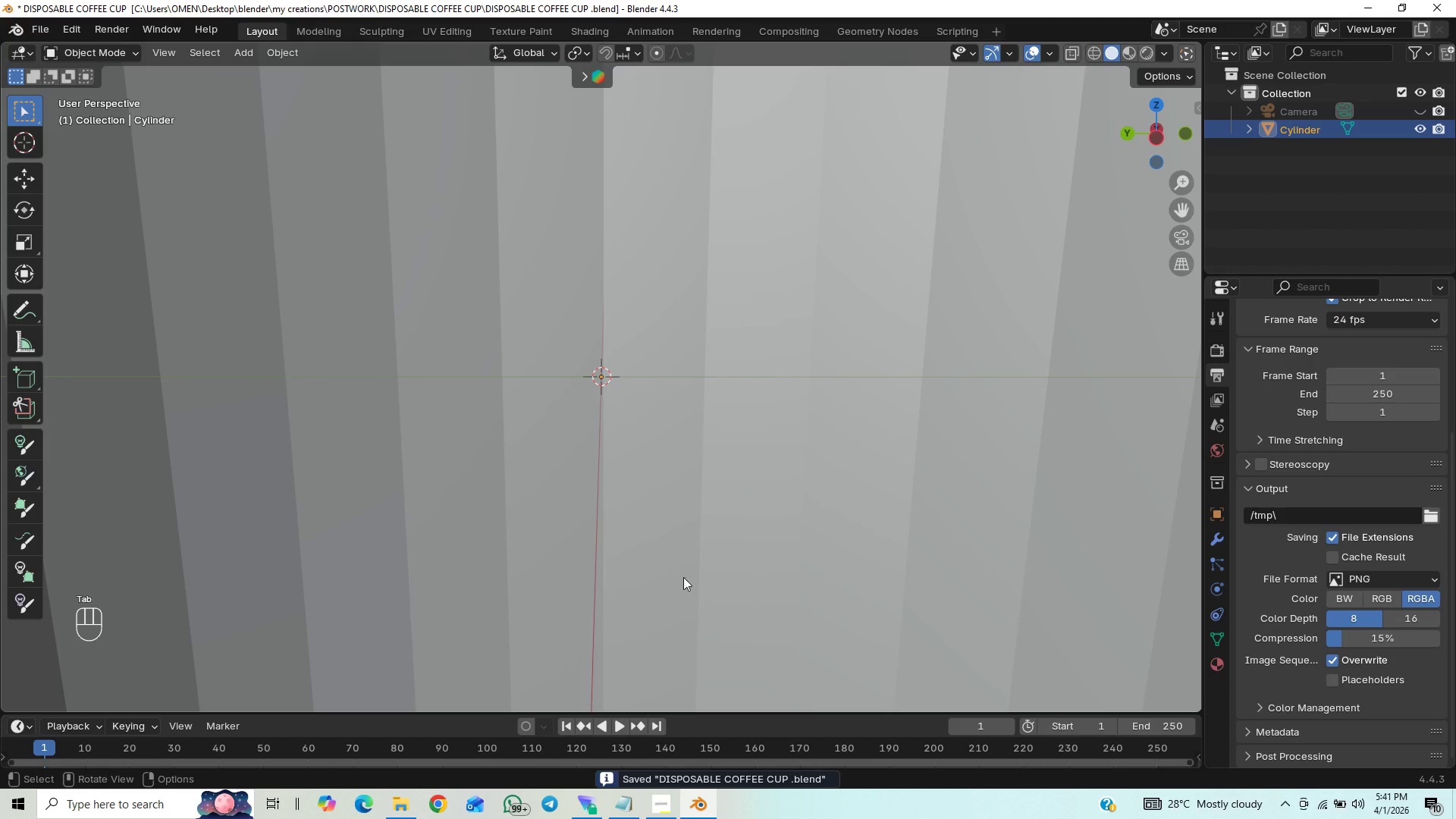 
scroll: coordinate [715, 525], scroll_direction: down, amount: 18.0
 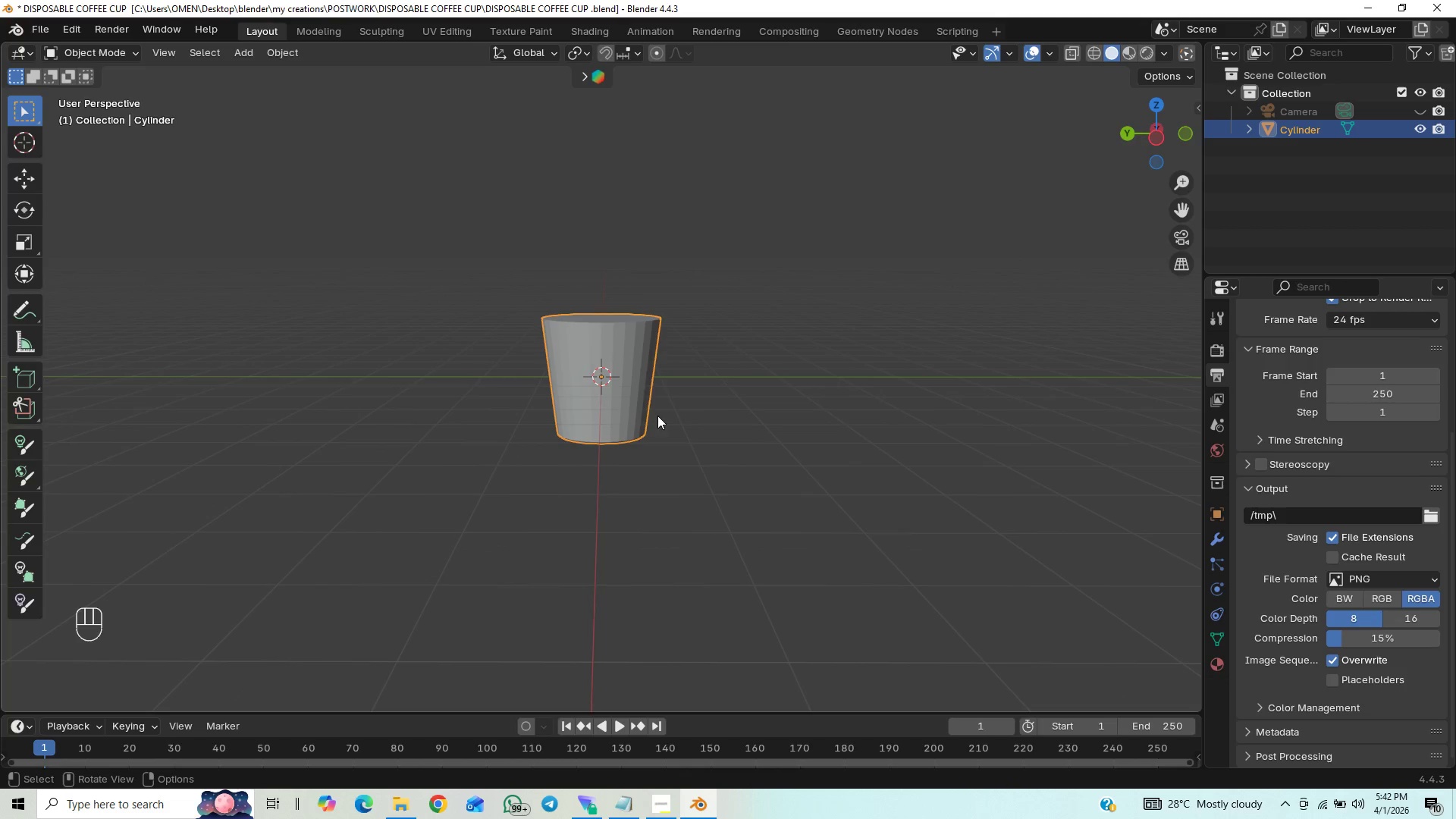 
left_click([641, 377])
 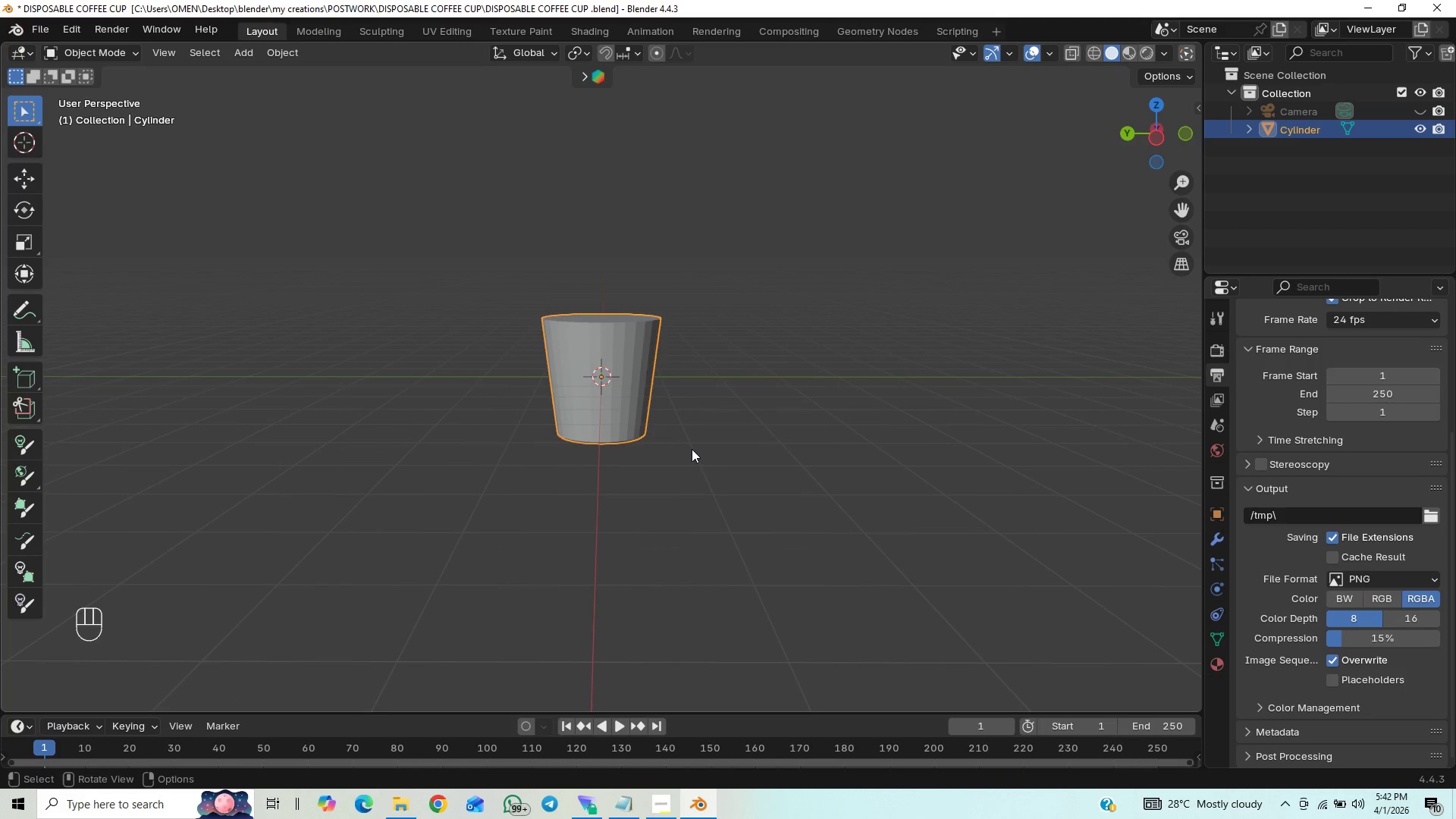 
key(Delete)
 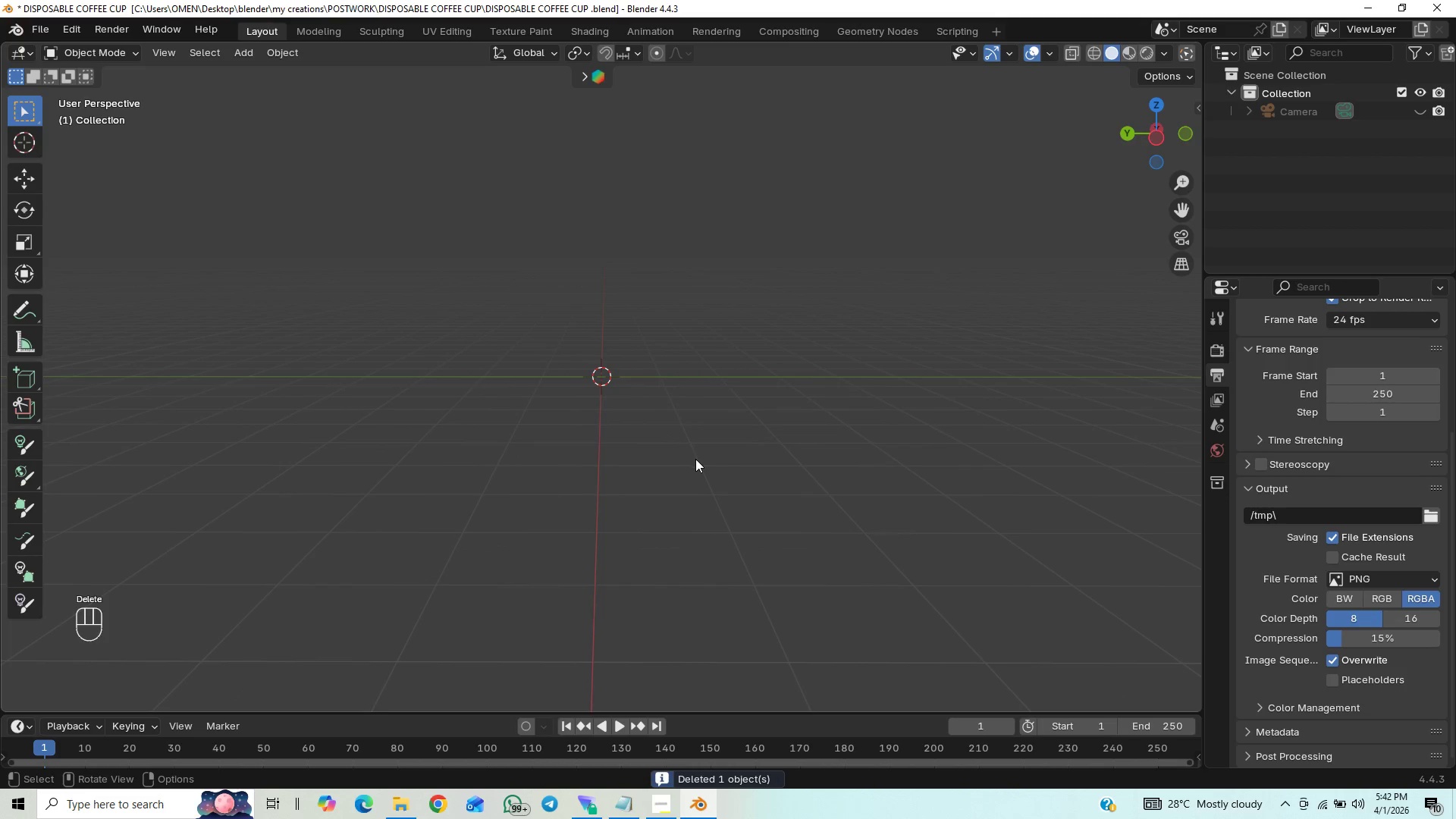 
key(Control+S)
 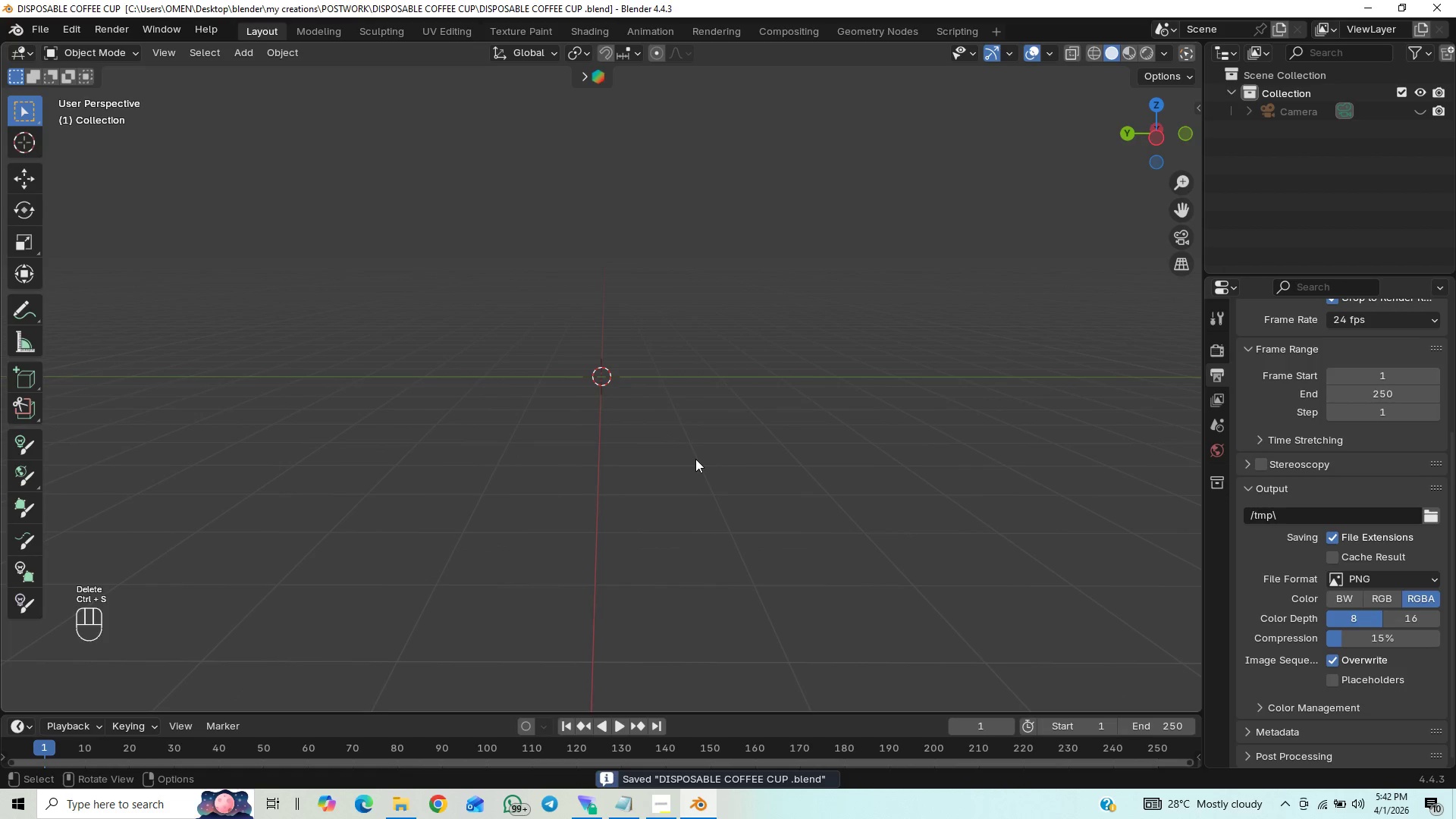 
key(End)
 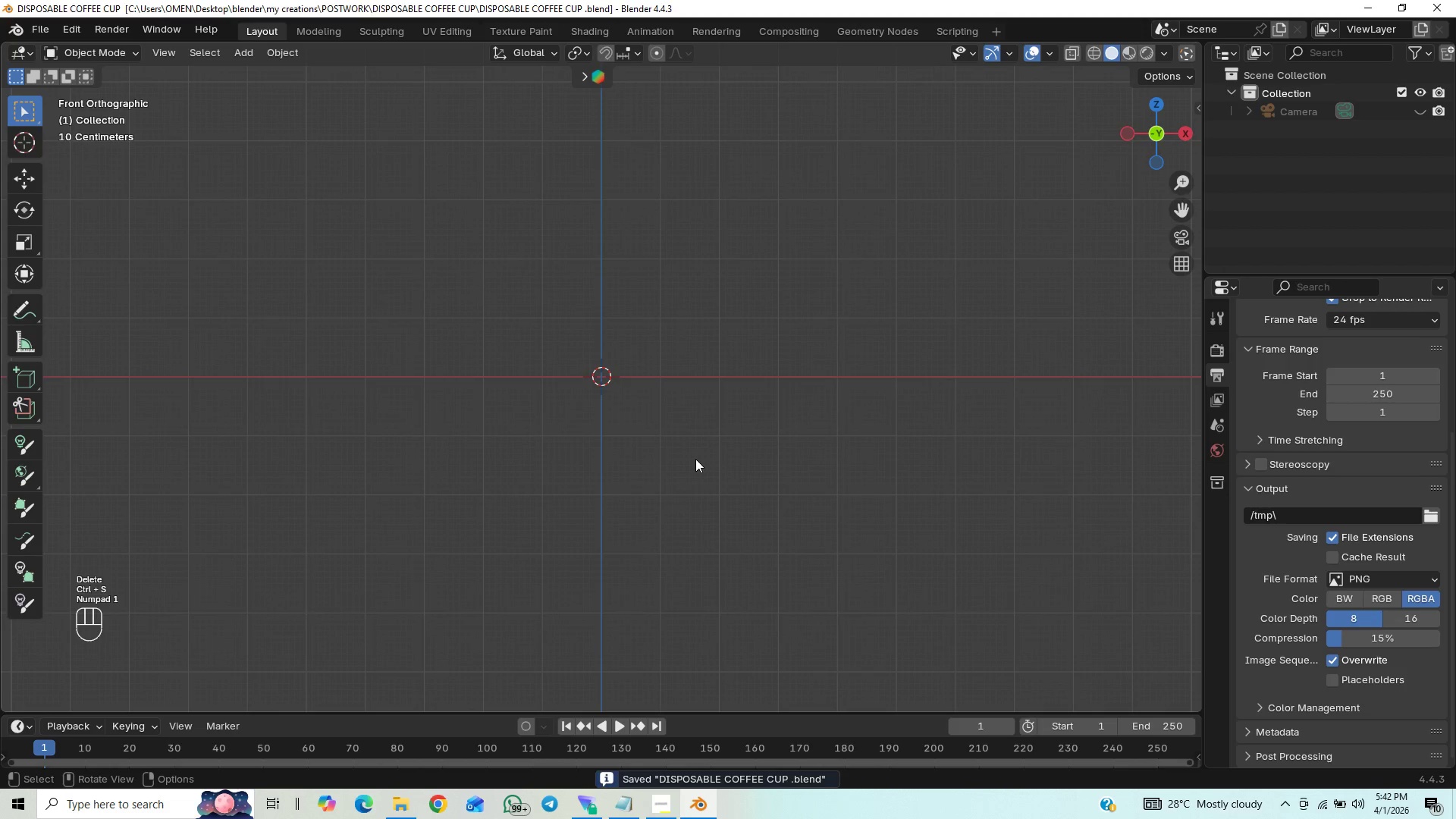 
key(Shift+A)
 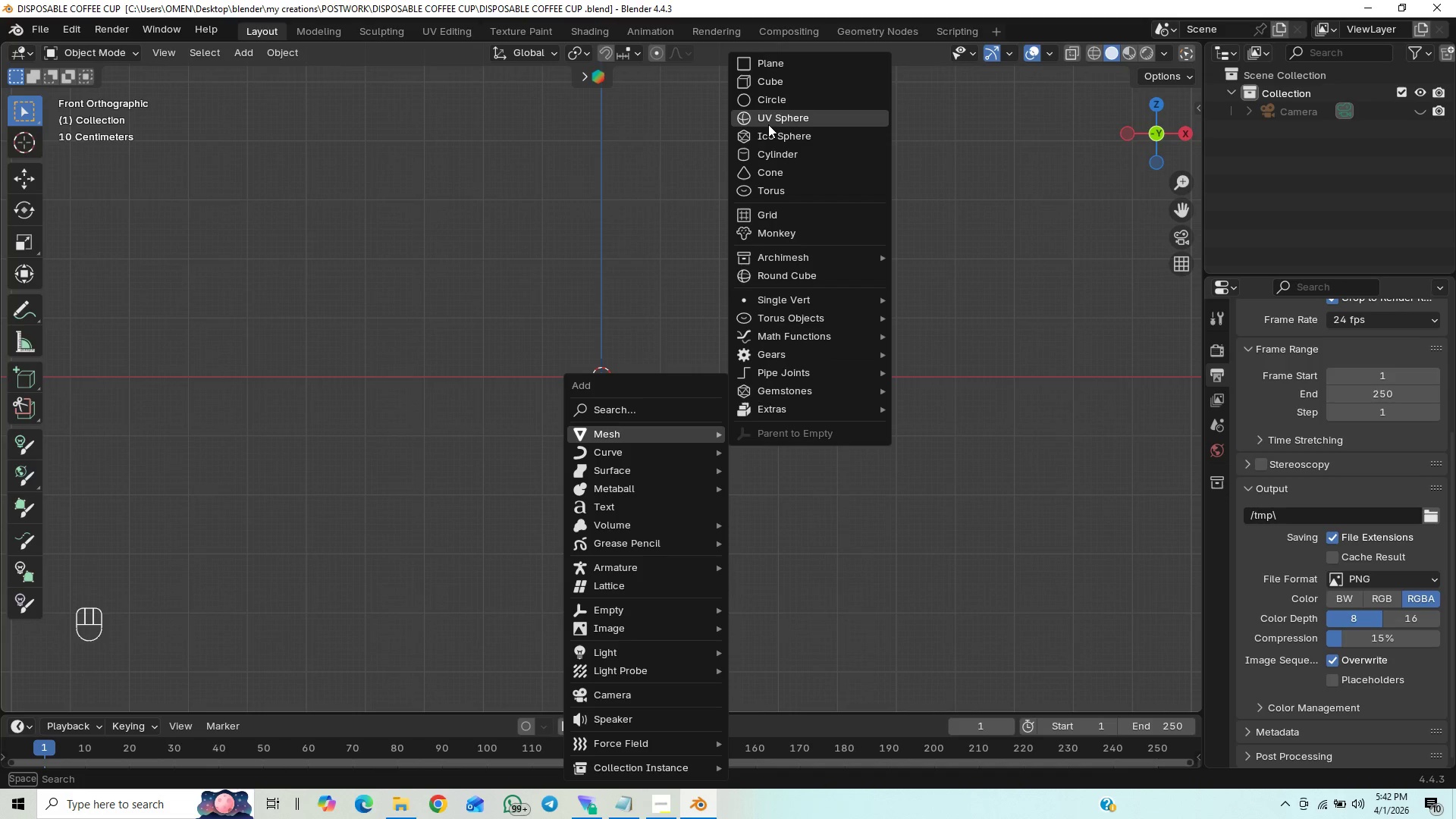 
wait(7.45)
 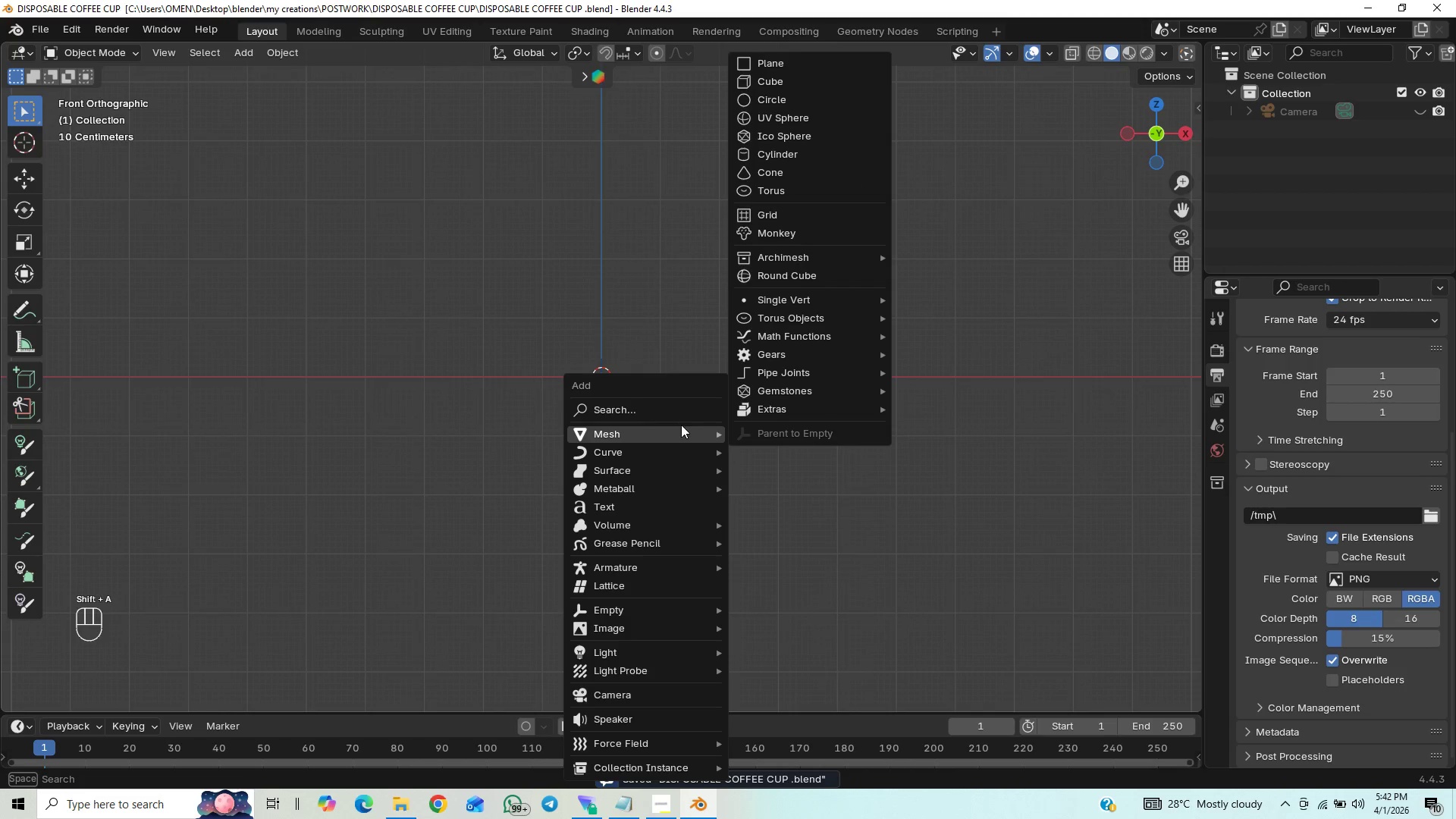 
left_click([670, 794])